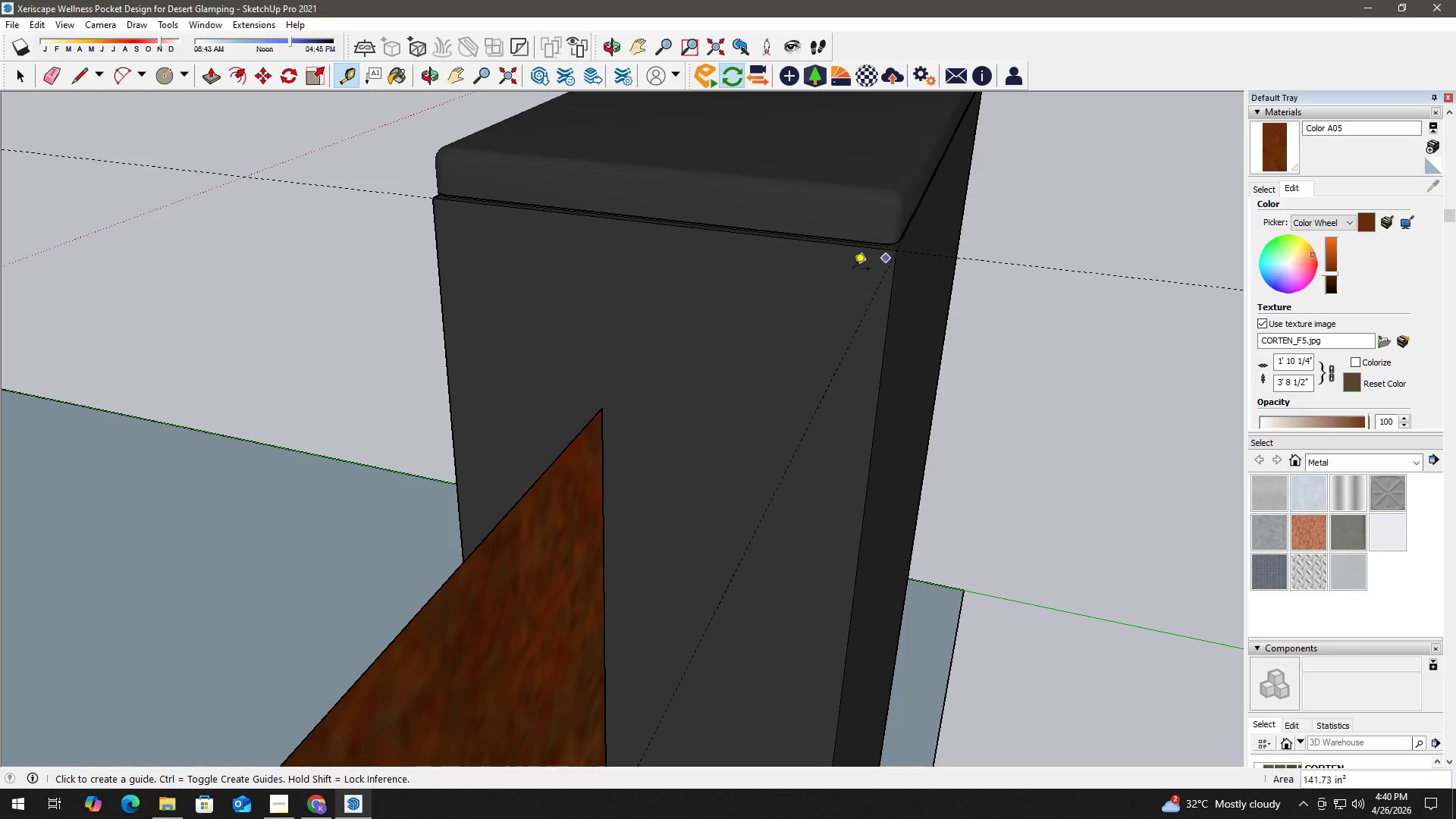 
key(Space)
 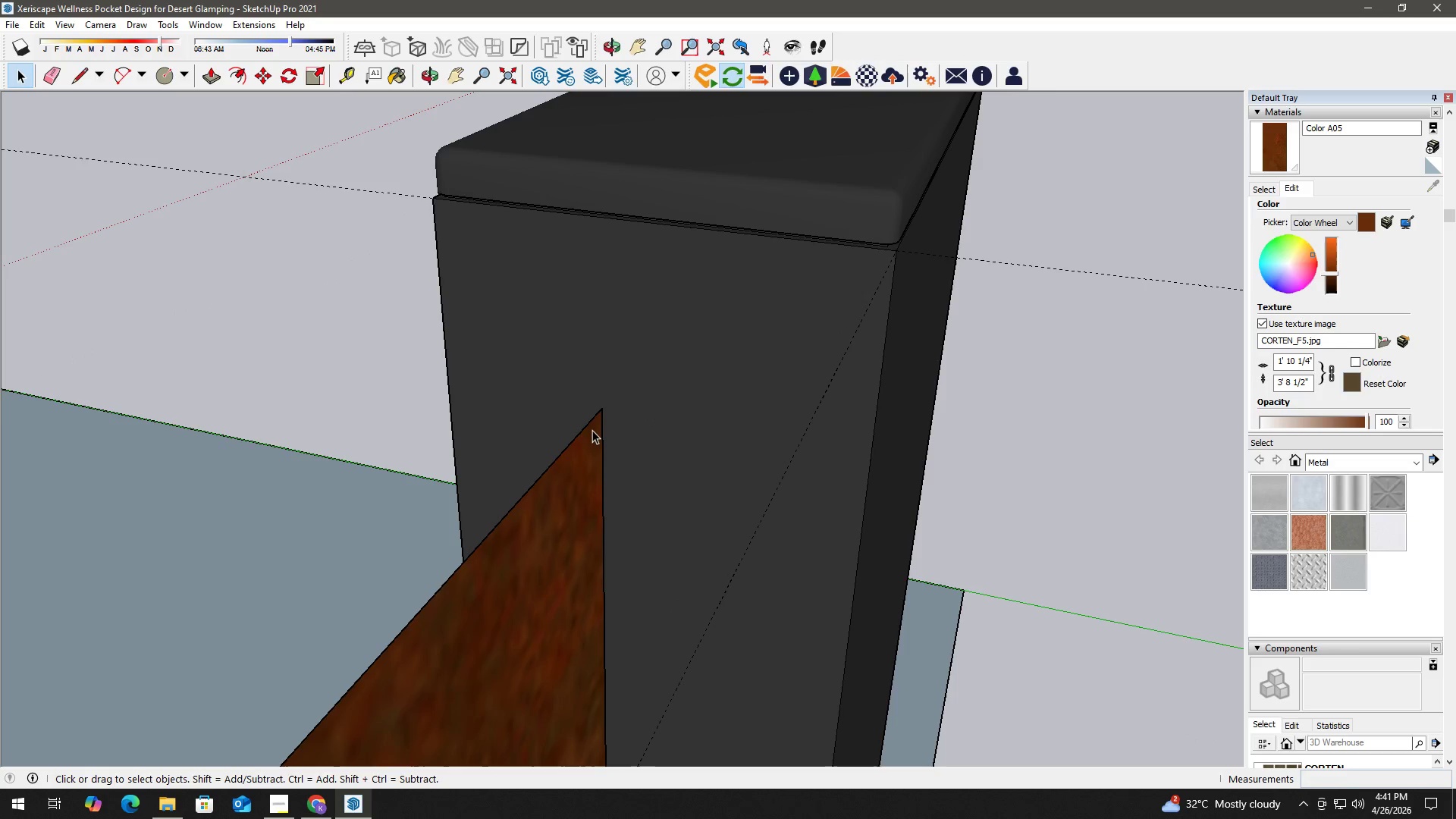 
left_click([582, 425])
 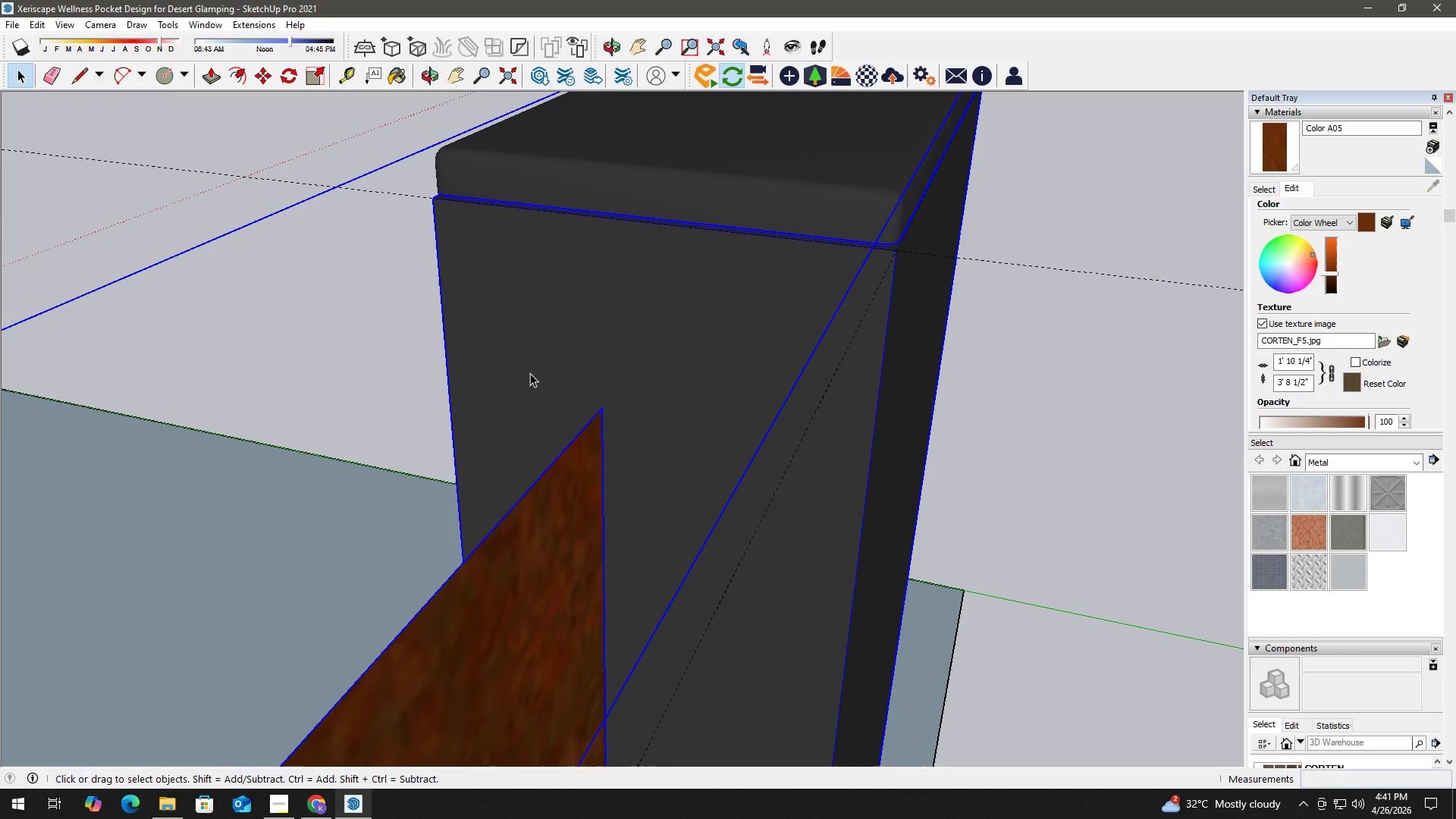 
key(T)
 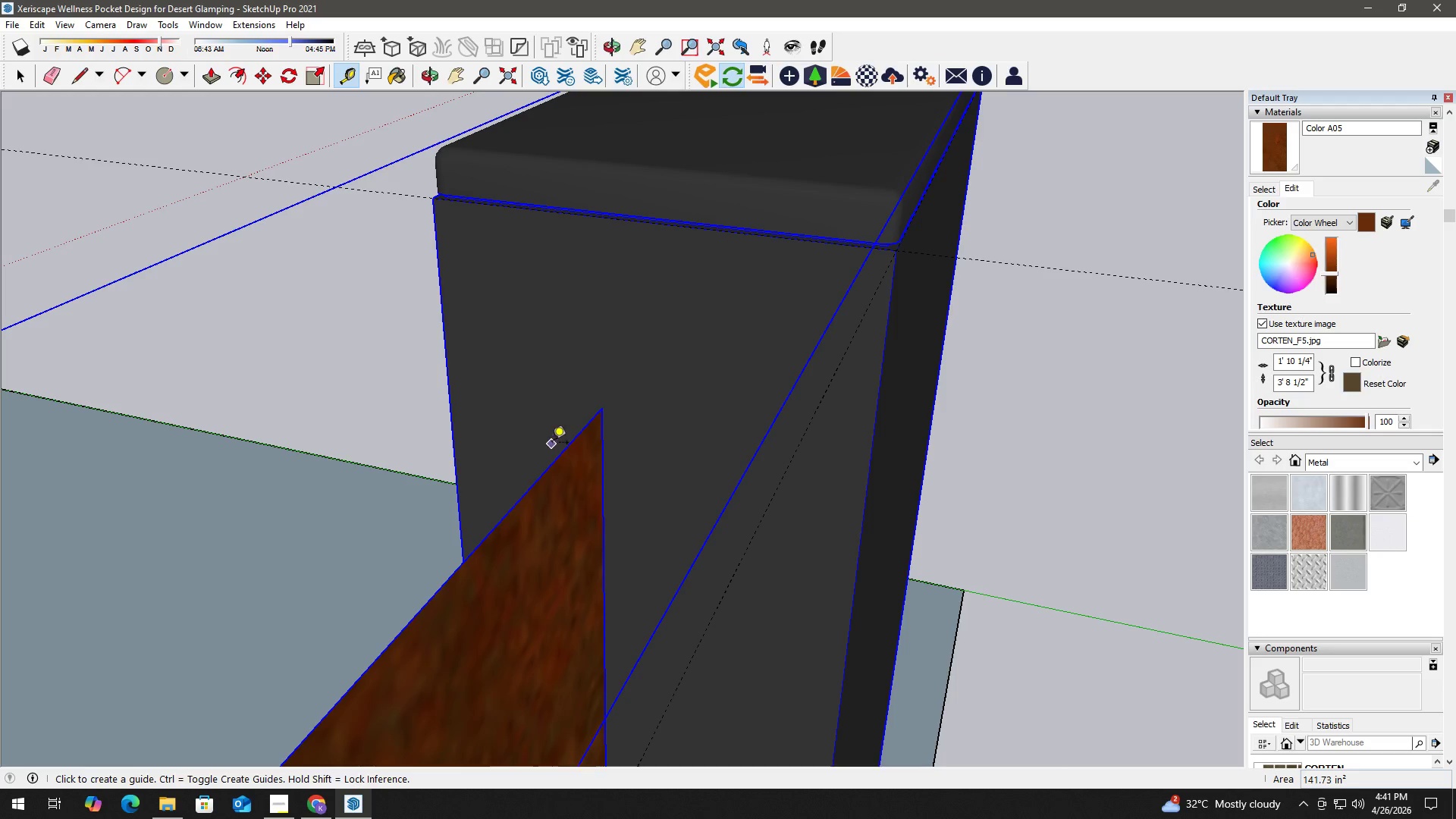 
left_click_drag(start_coordinate=[560, 452], to_coordinate=[563, 447])
 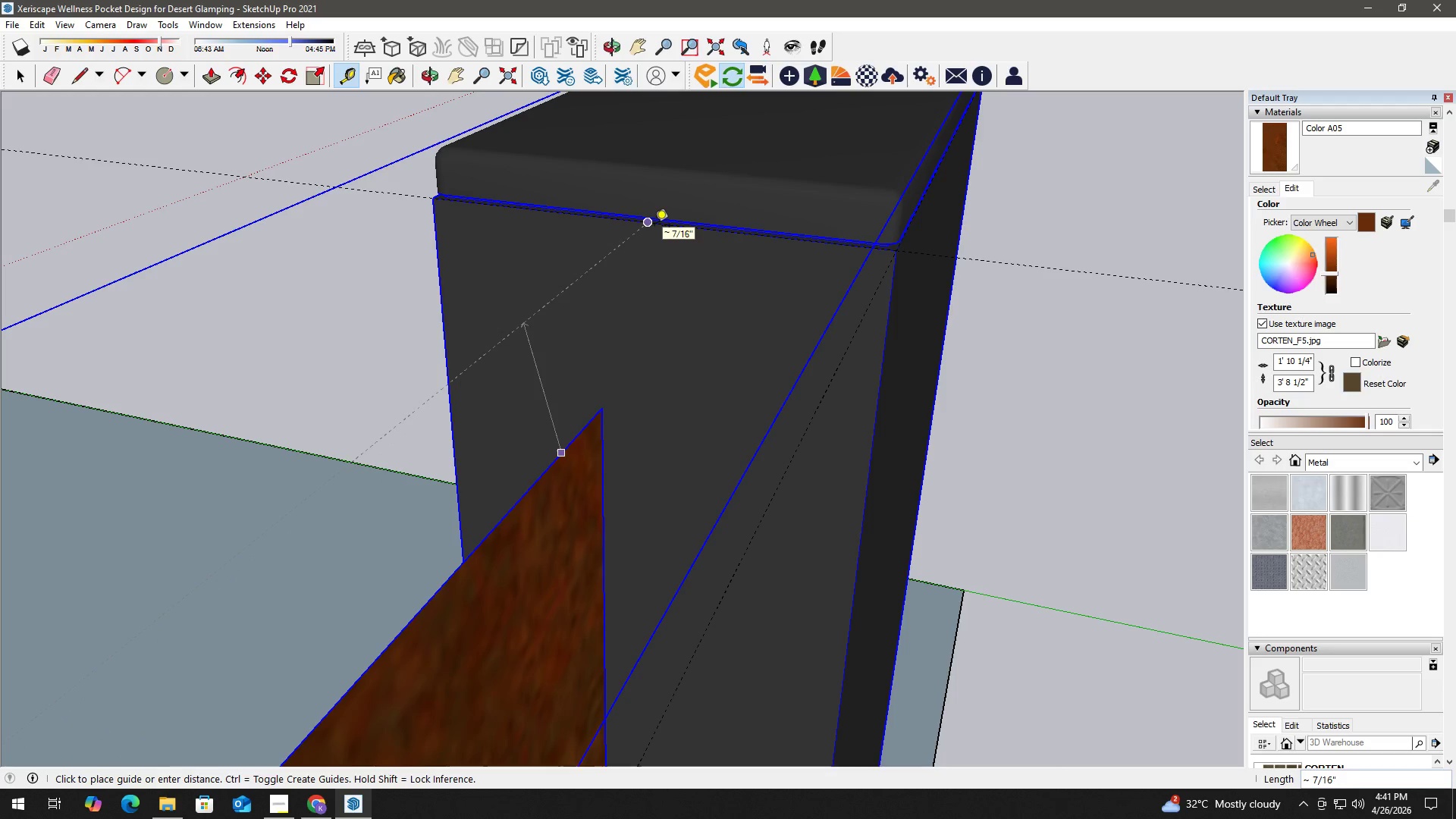 
key(ArrowUp)
 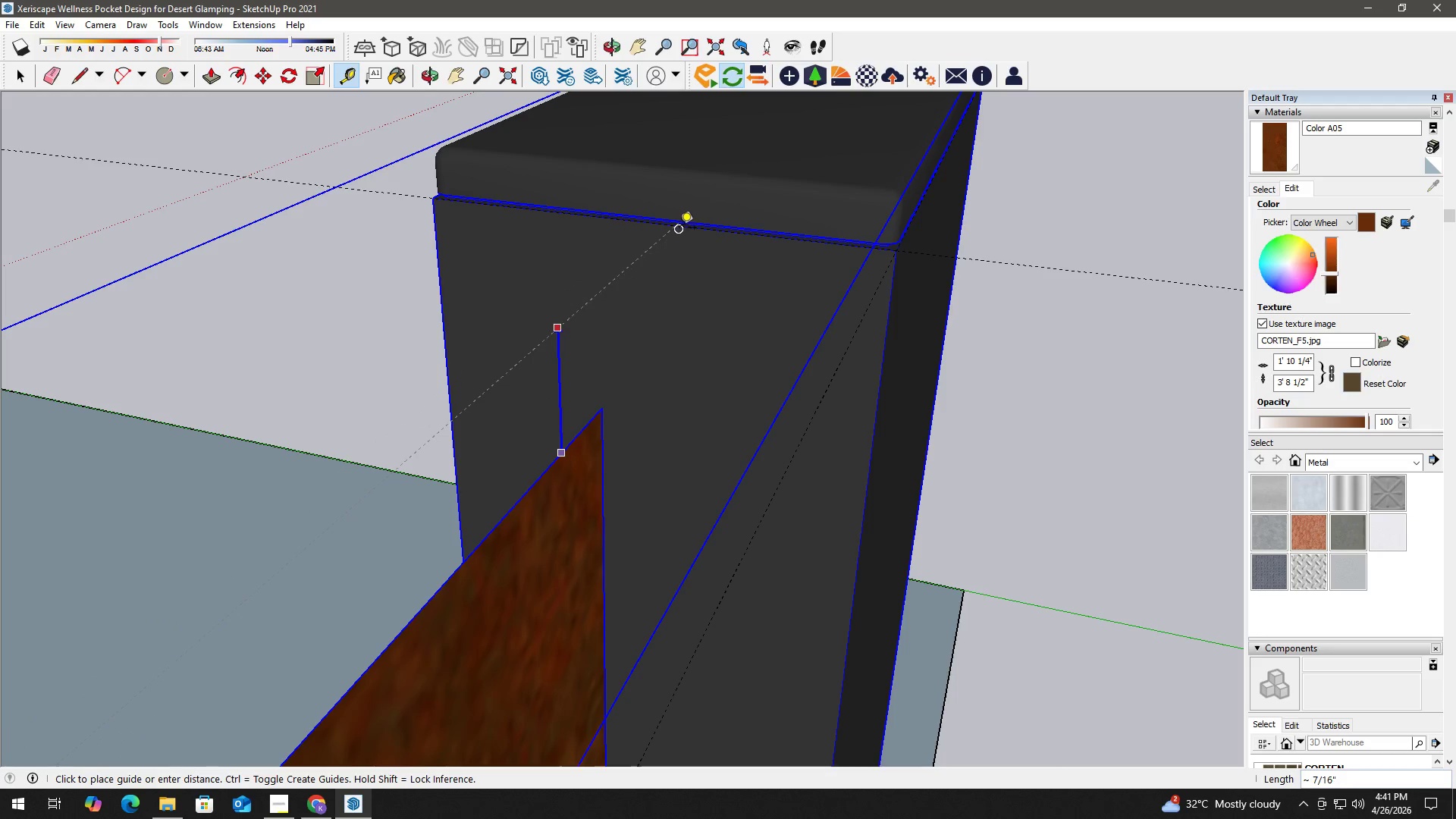 
left_click([677, 228])
 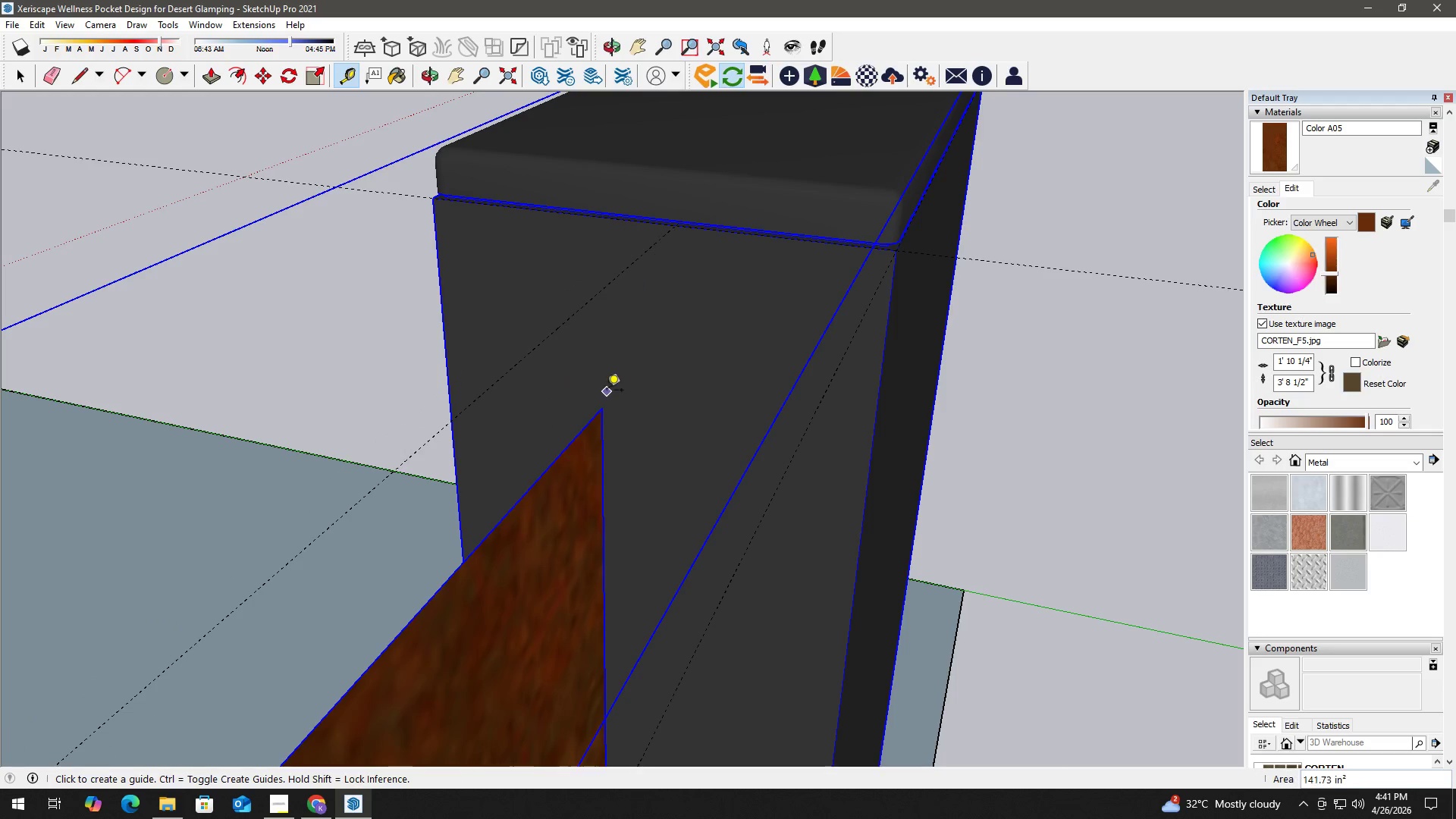 
key(Space)
 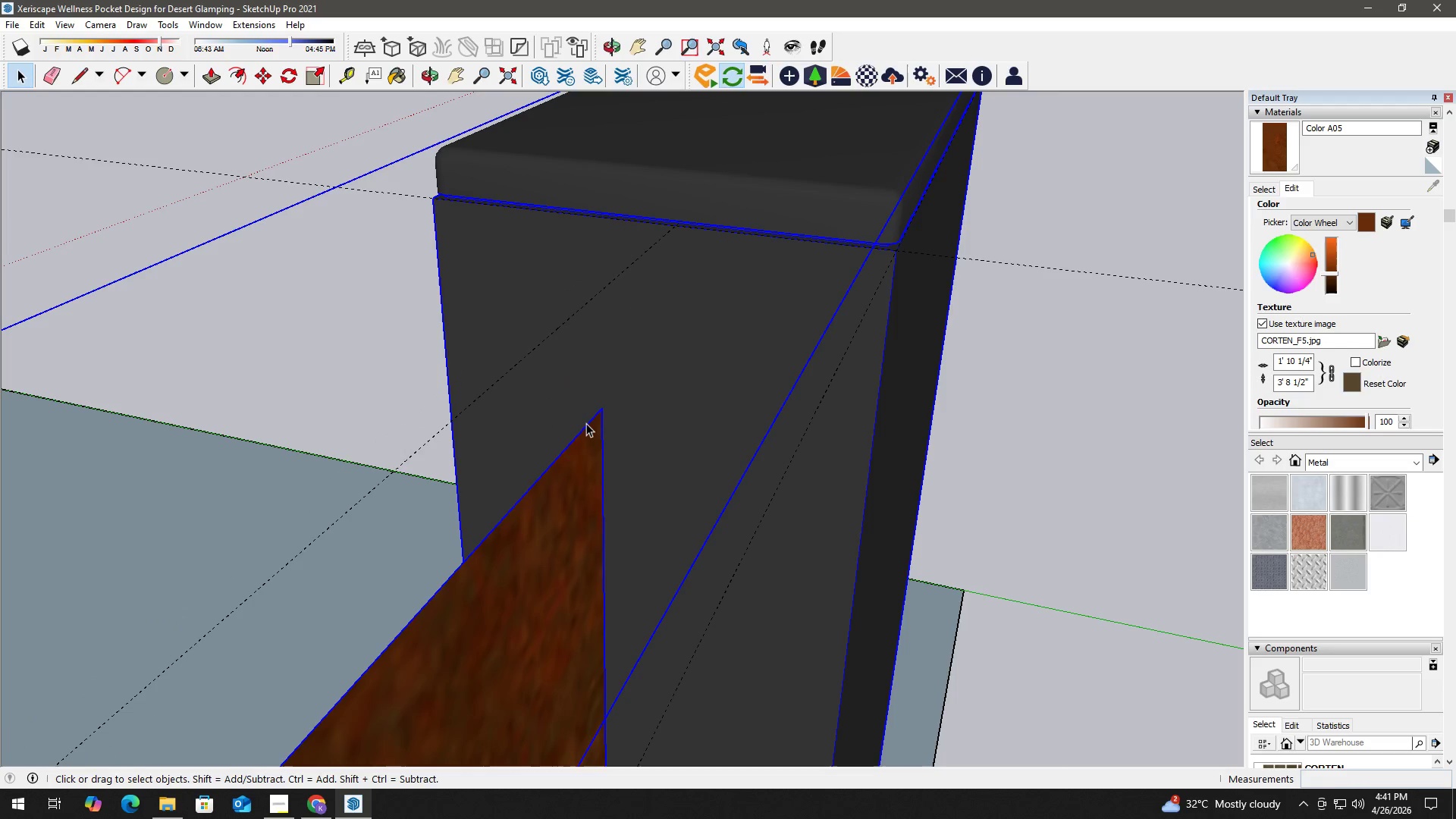 
double_click([586, 424])
 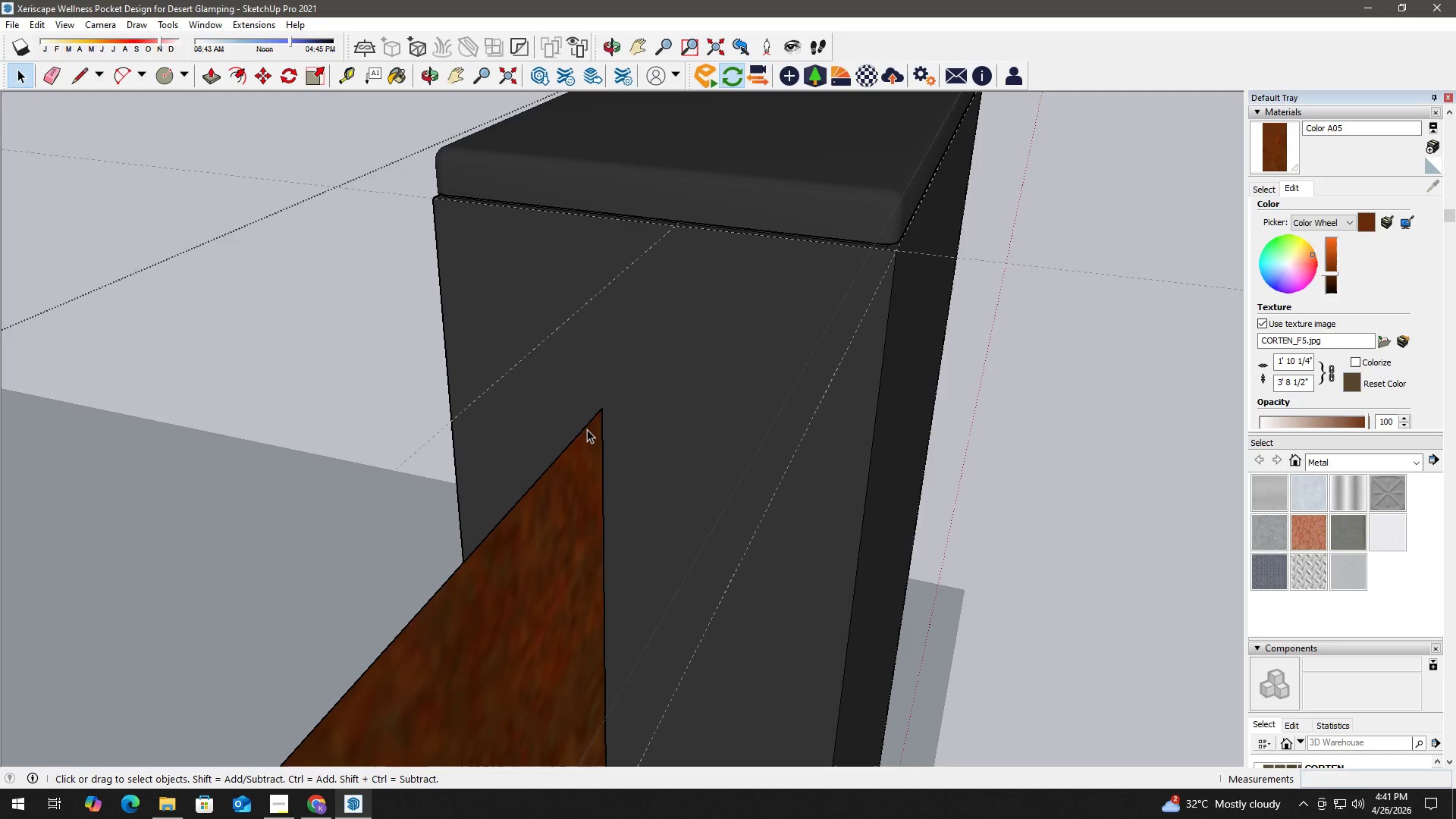 
triple_click([587, 431])
 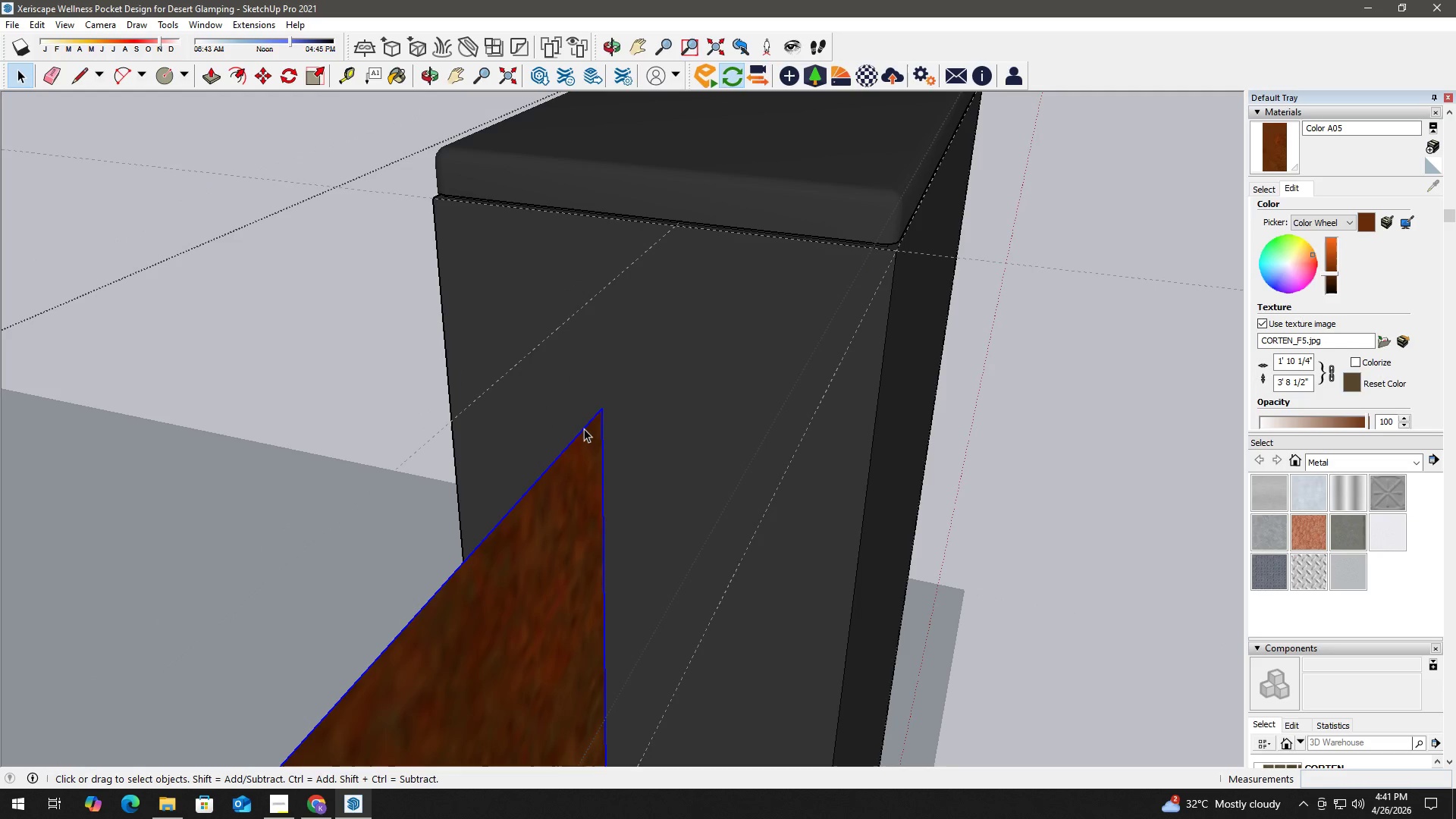 
double_click([584, 428])
 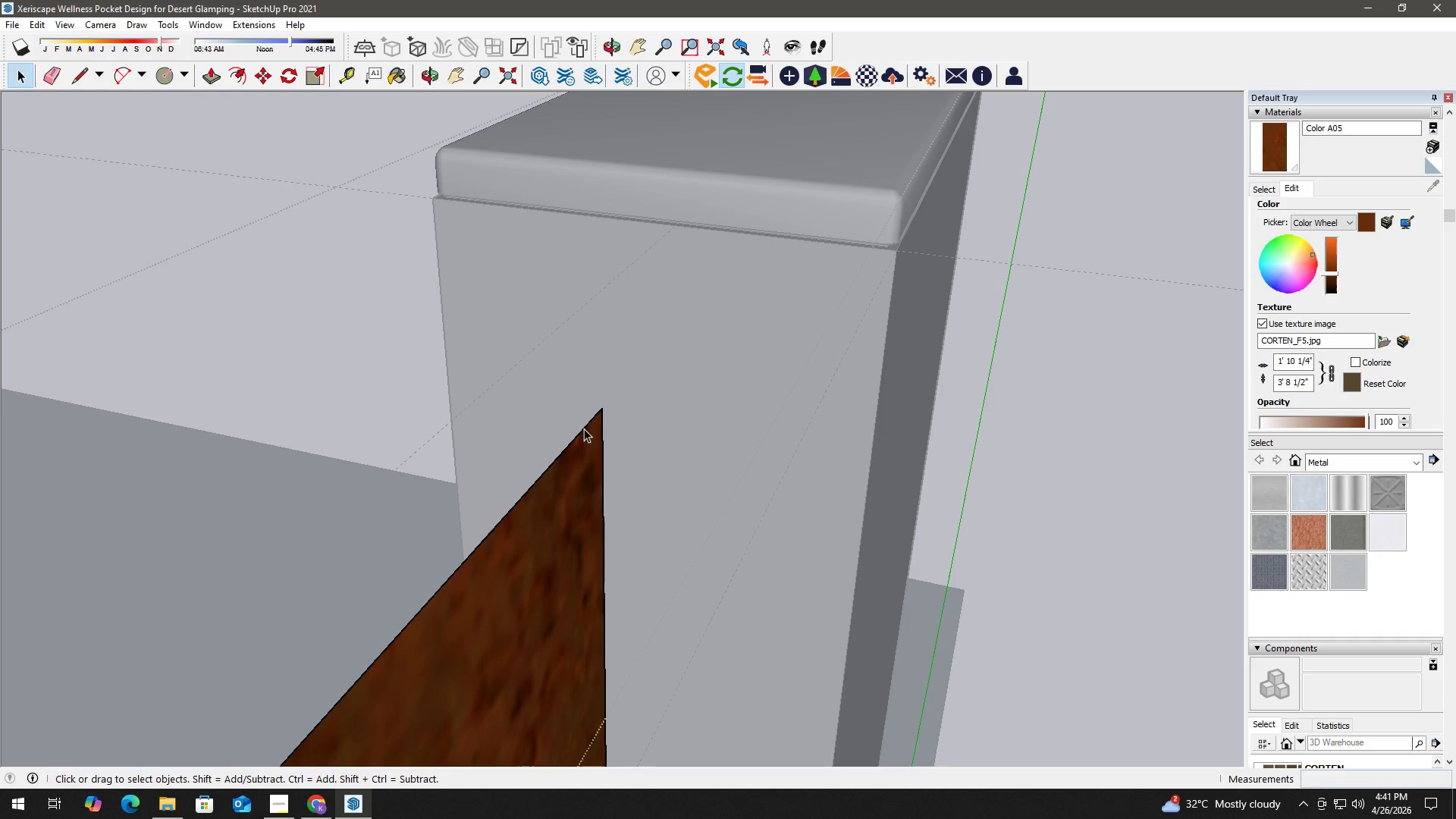 
triple_click([584, 428])
 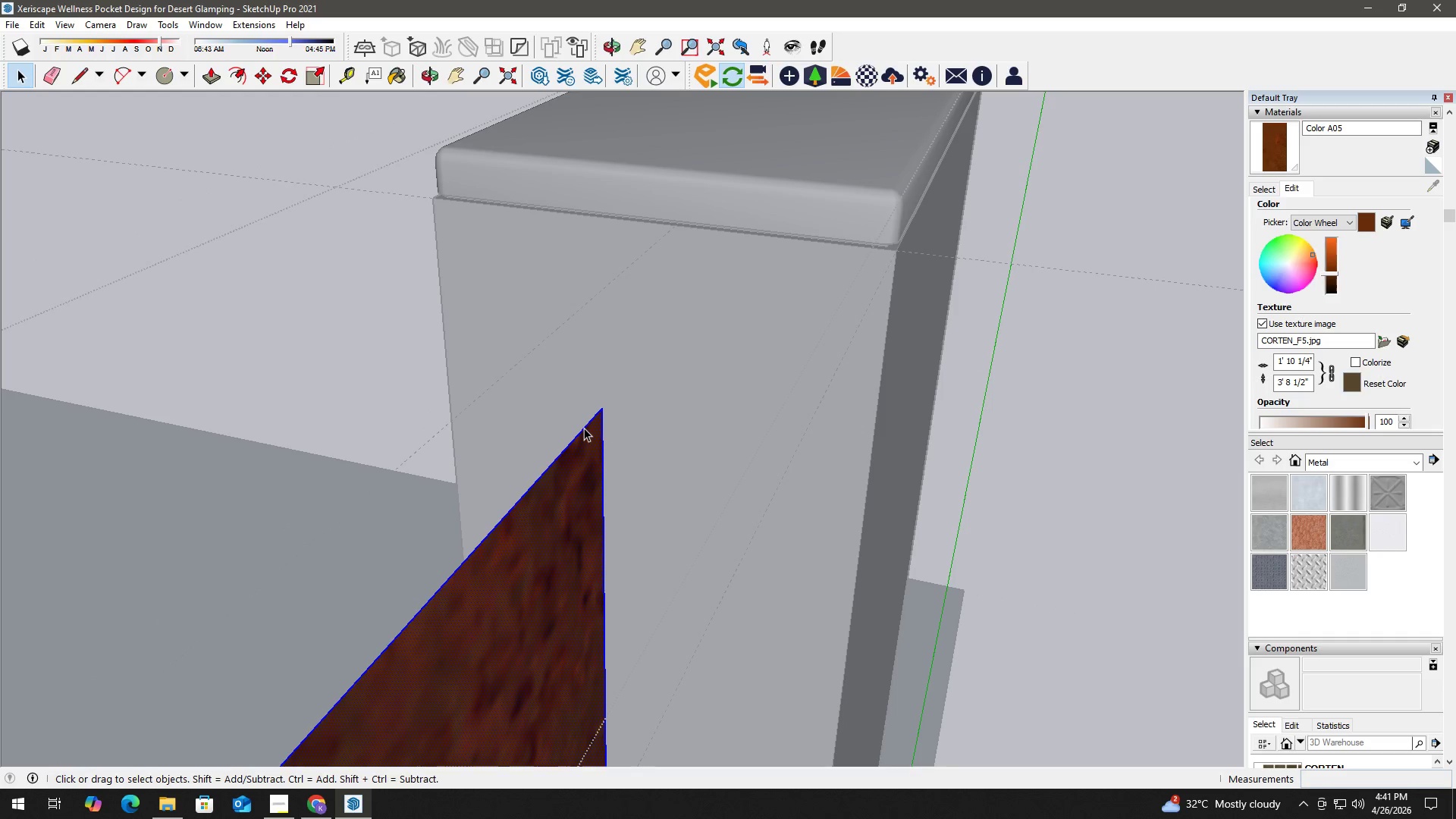 
left_click([584, 428])
 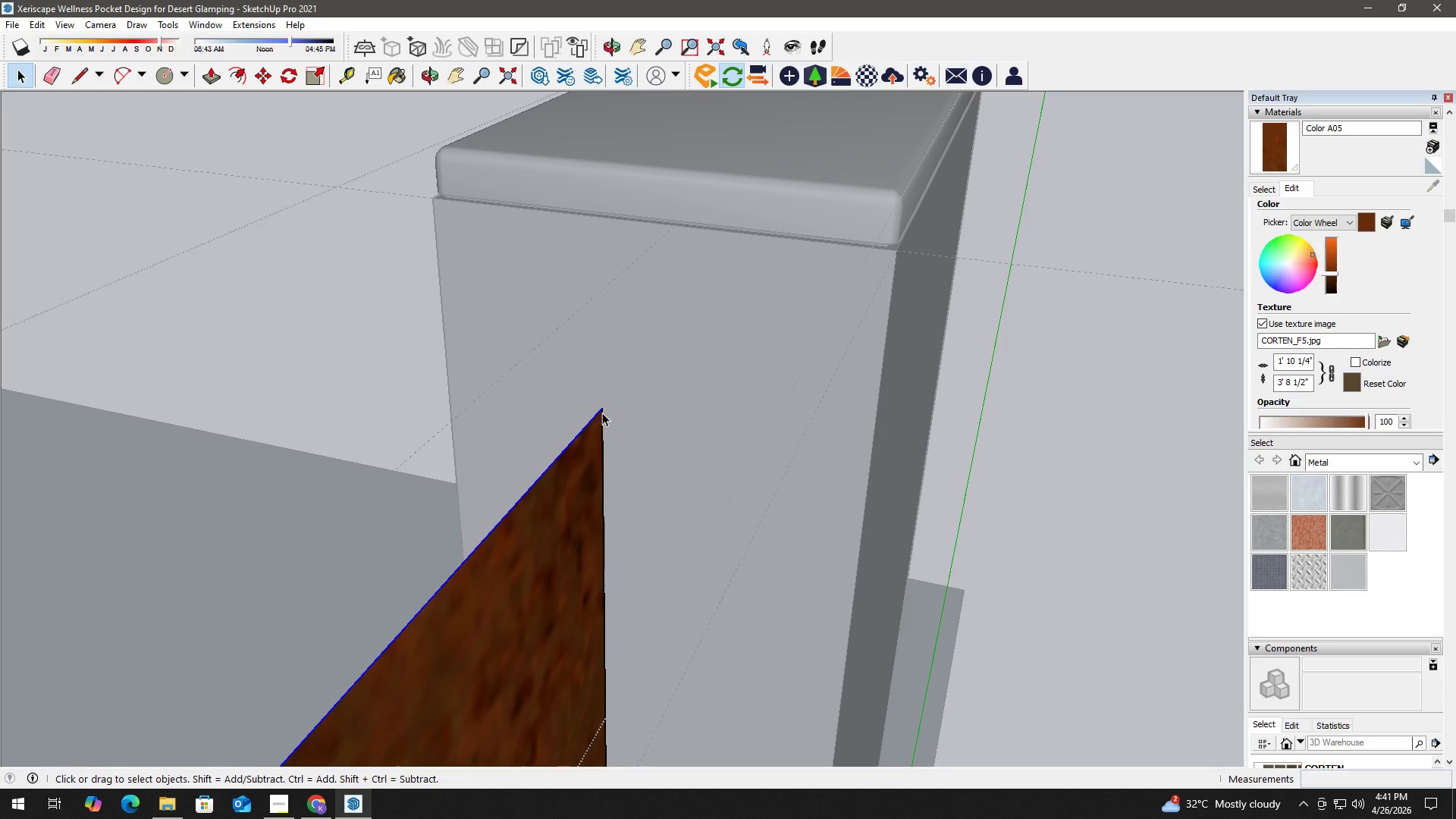 
key(M)
 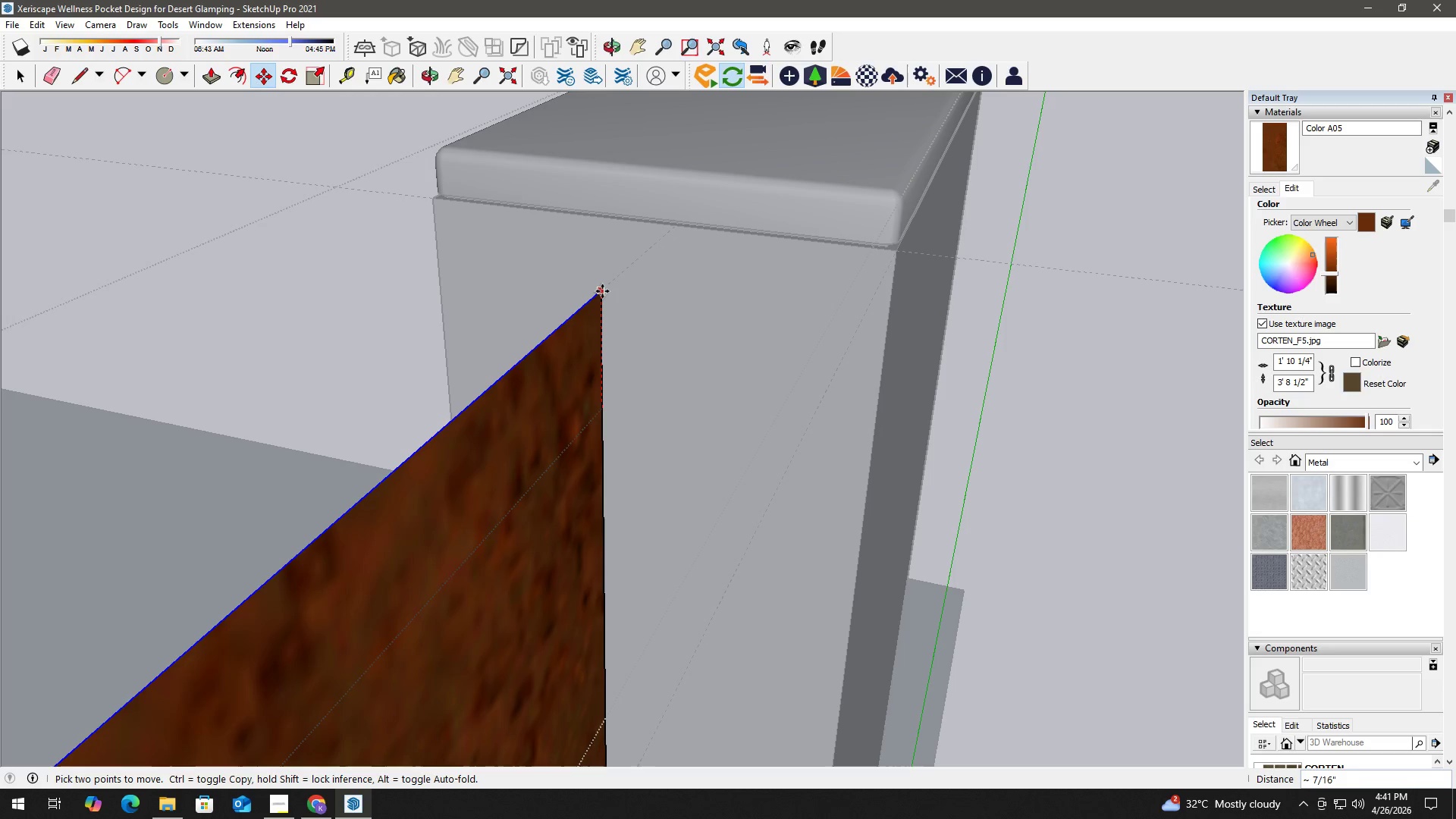 
left_click([602, 291])
 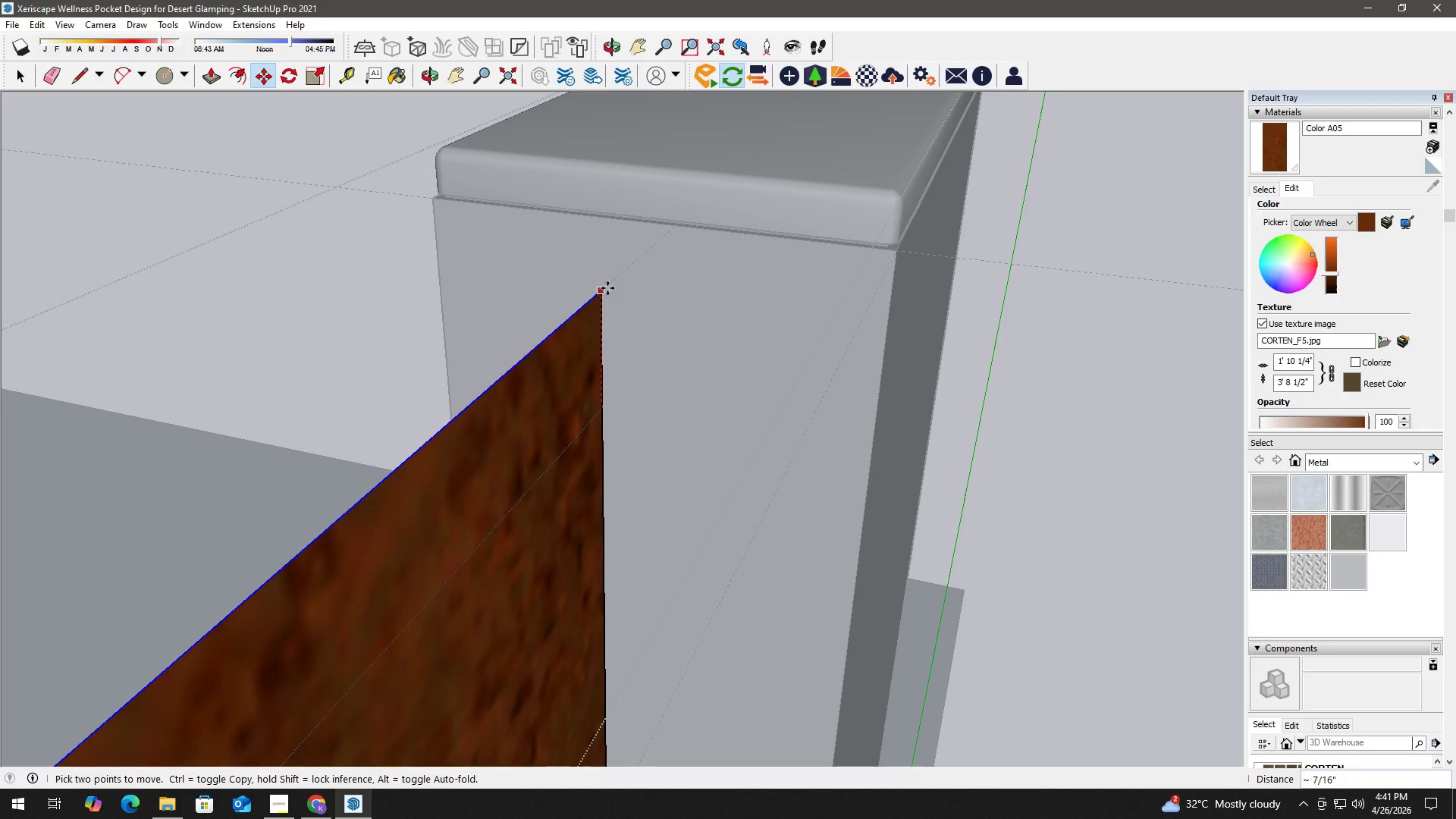 
key(Space)
 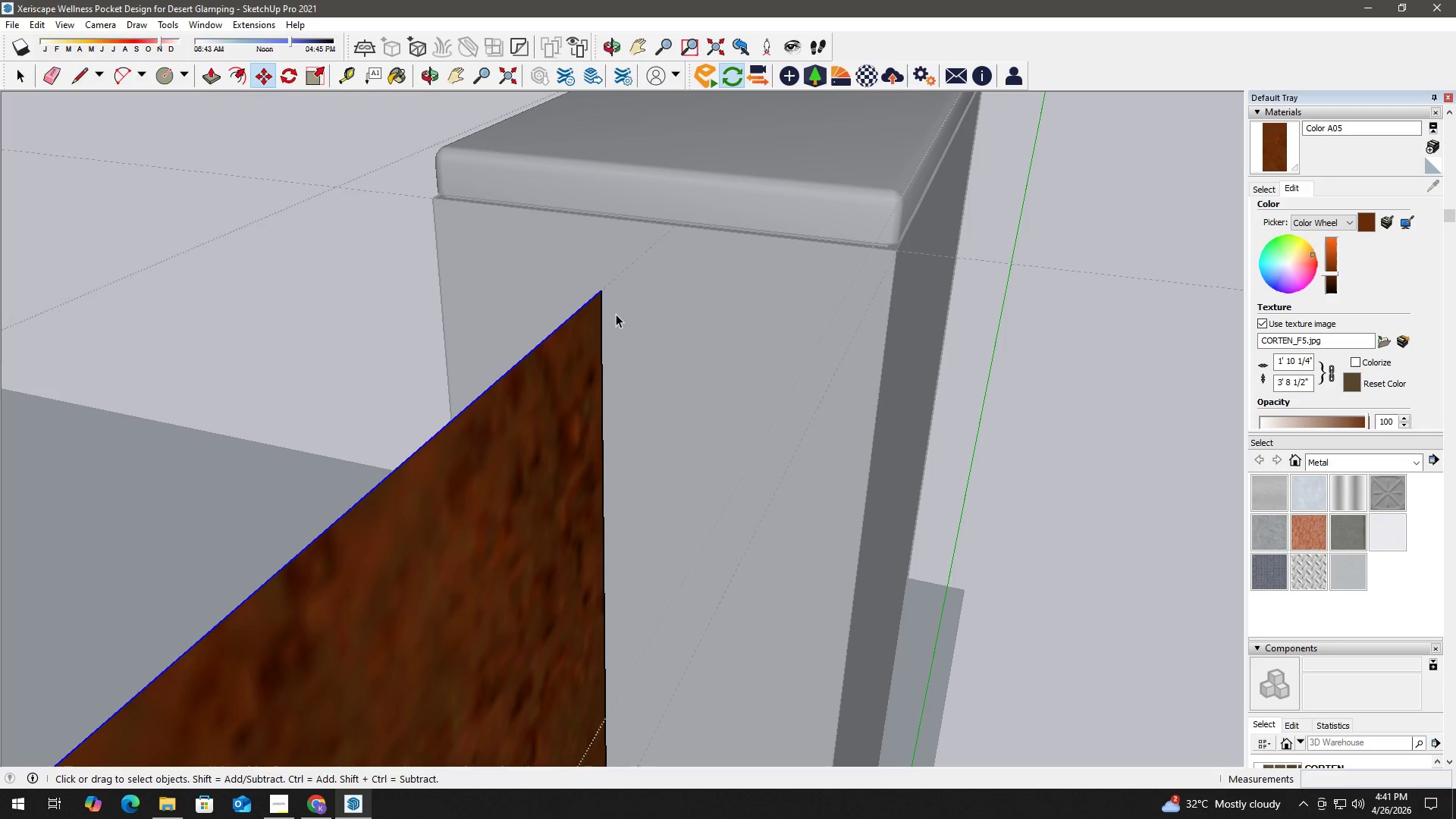 
left_click([893, 395])
 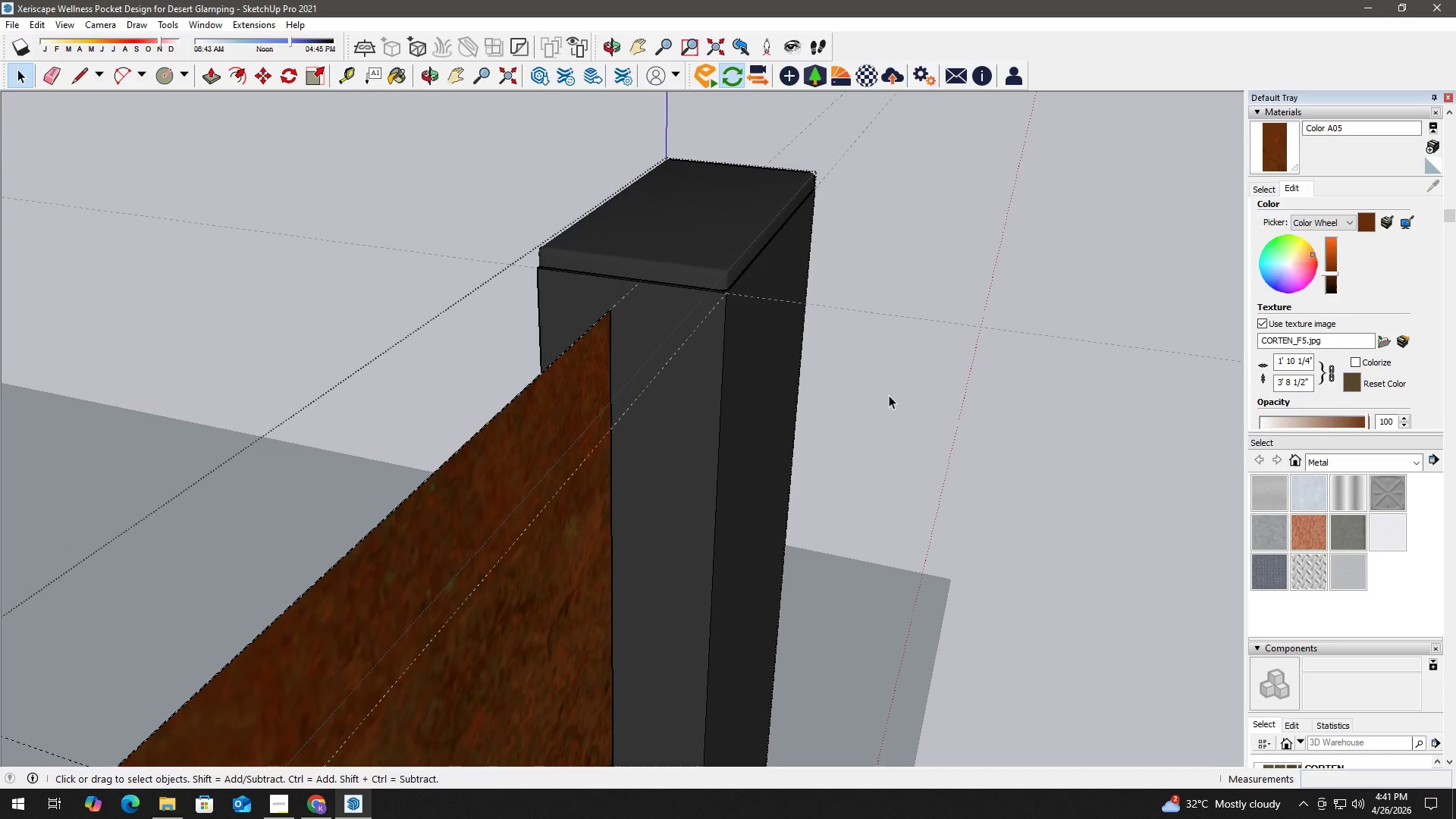 
hold_key(key=E, duration=3.2)
 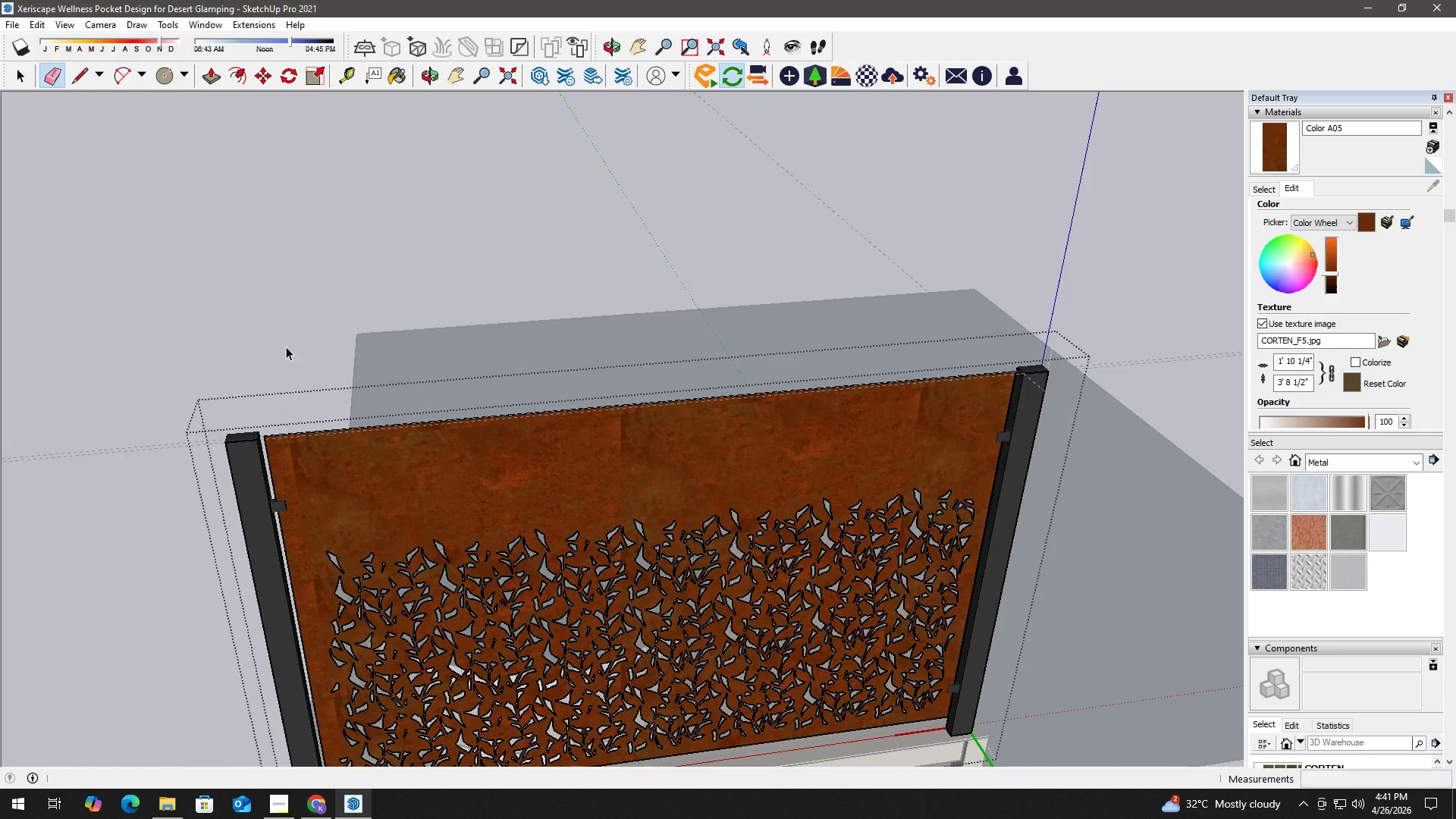 
left_click_drag(start_coordinate=[609, 610], to_coordinate=[621, 504])
 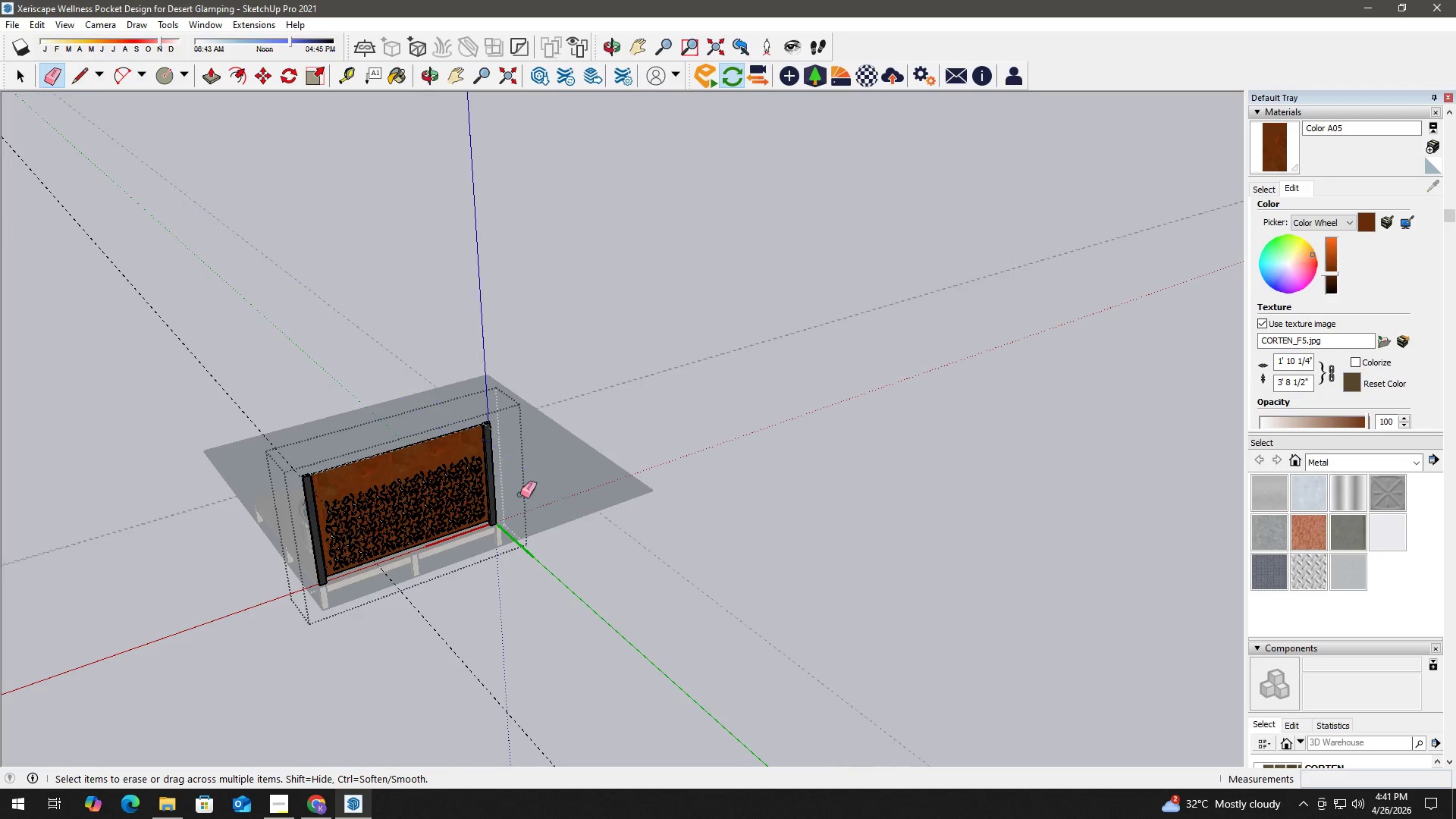 
key(Space)
 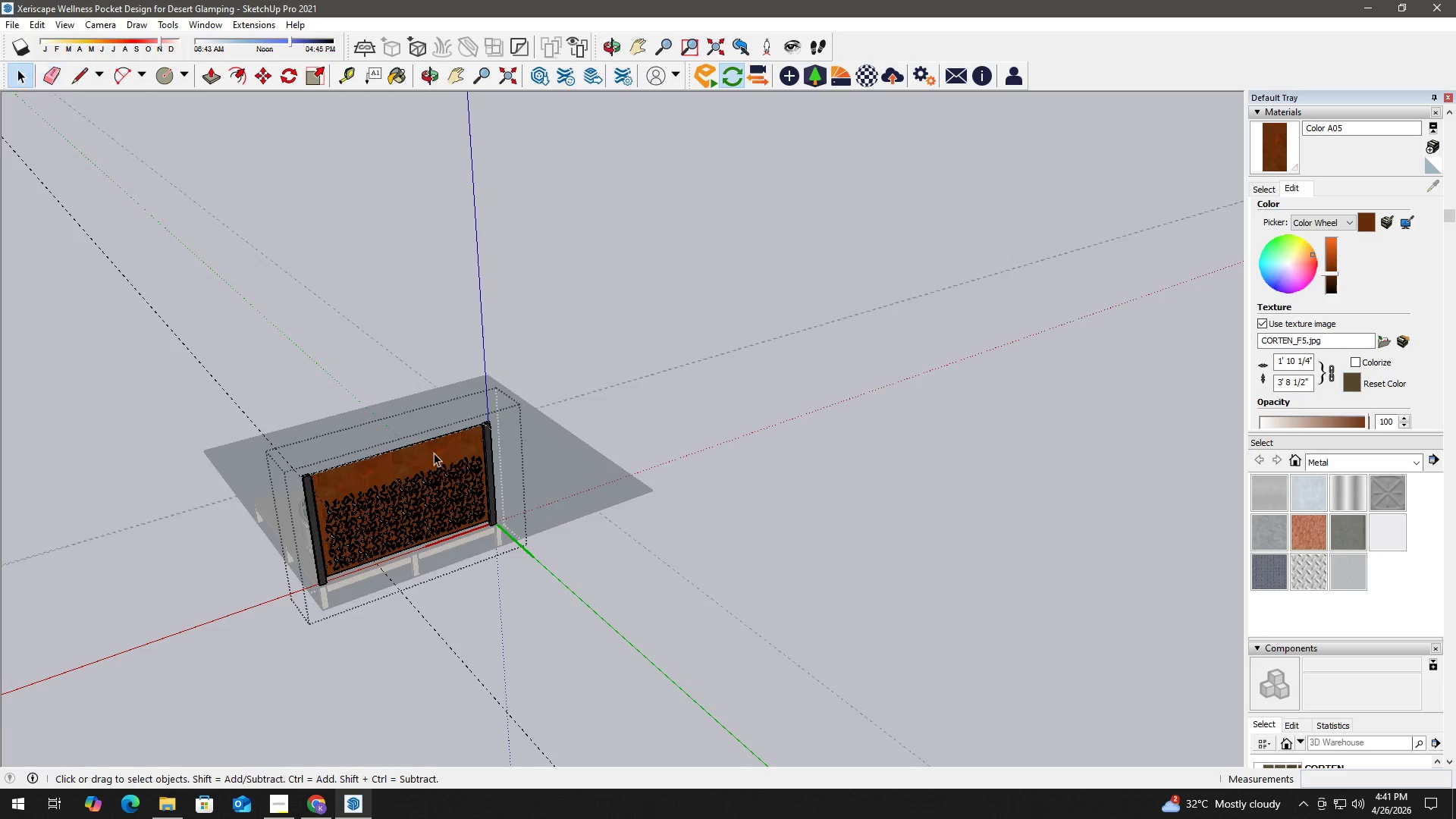 
left_click_drag(start_coordinate=[315, 328], to_coordinate=[287, 313])
 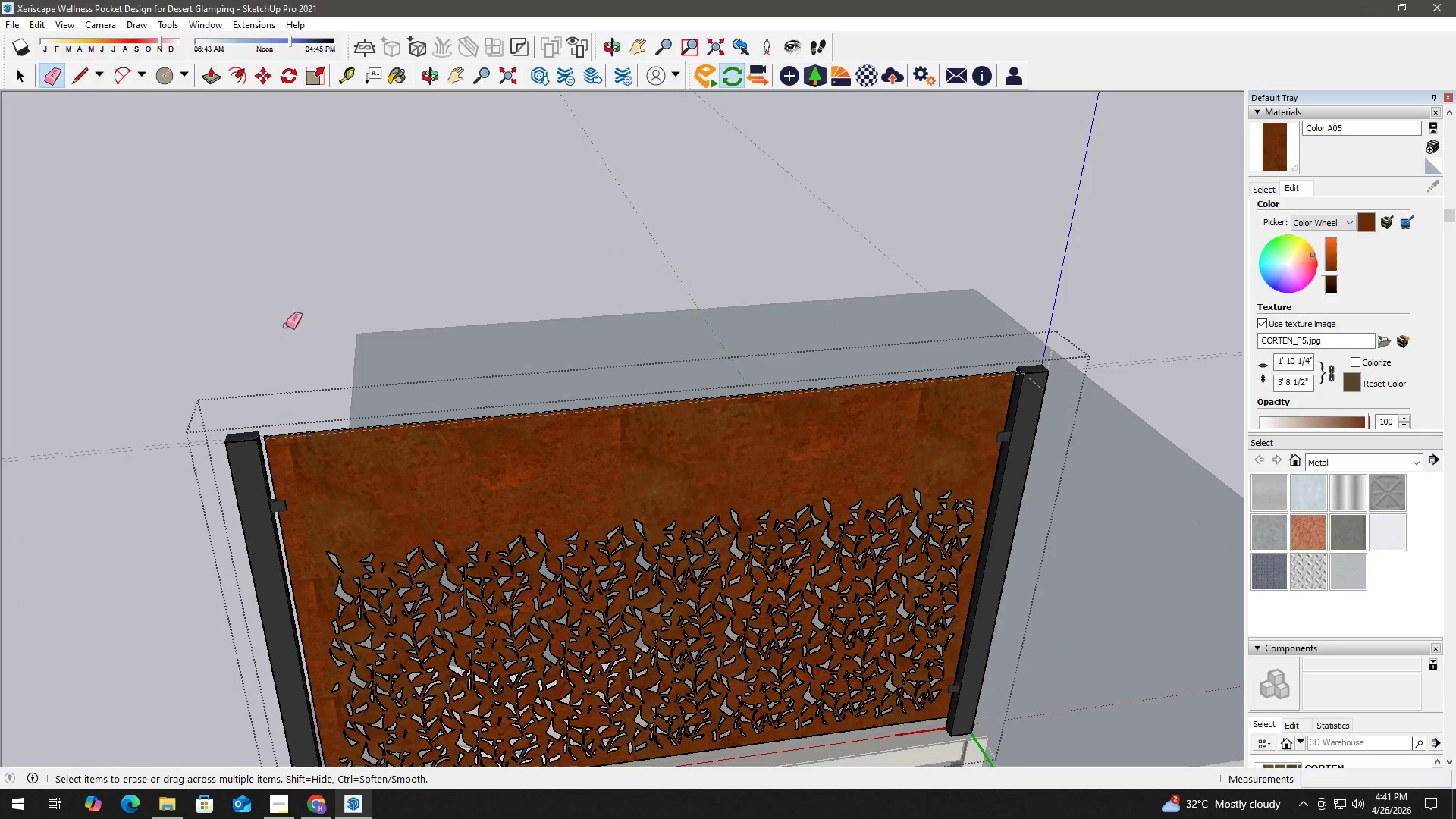 
key(Space)
 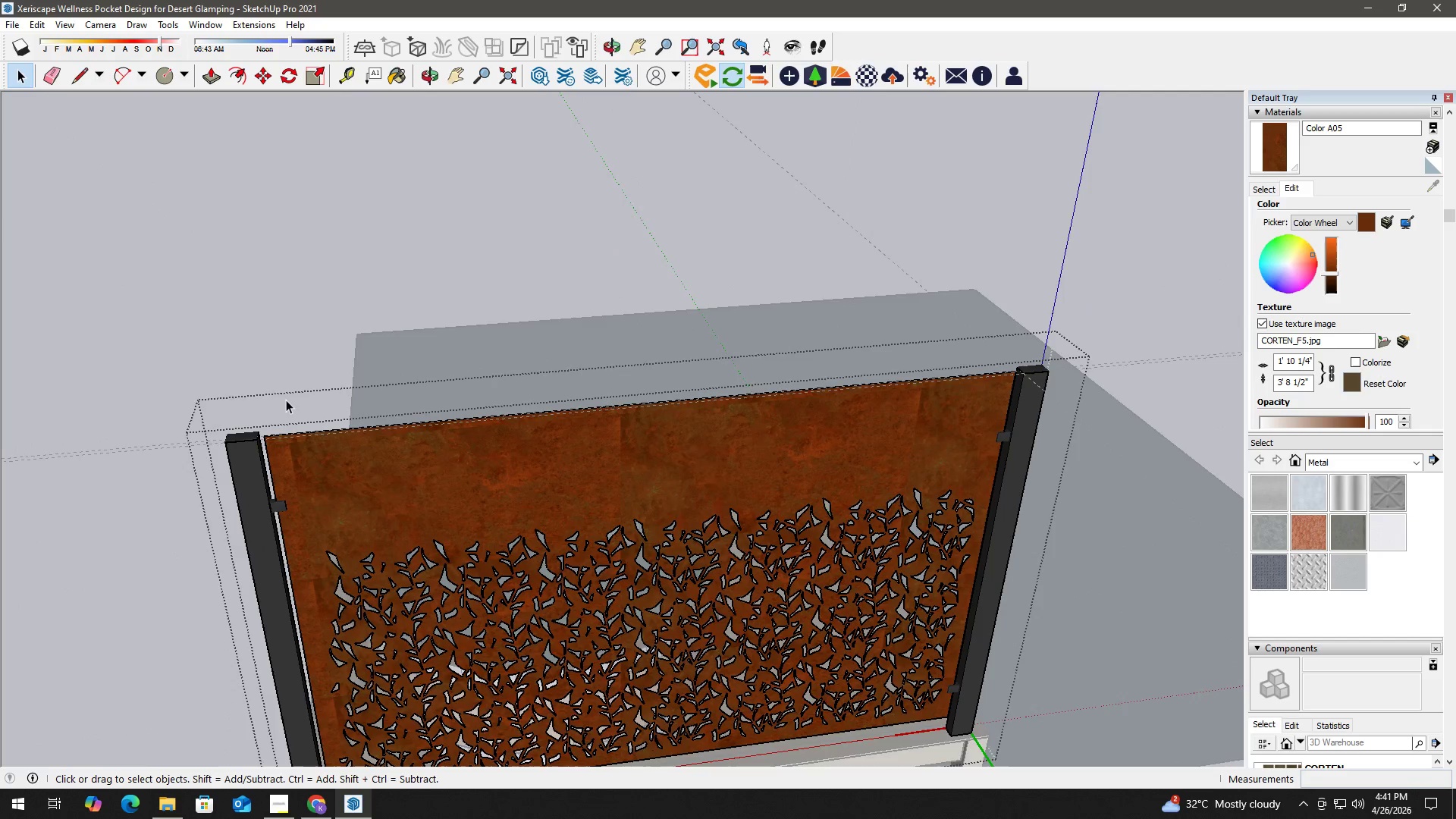 
key(Escape)
 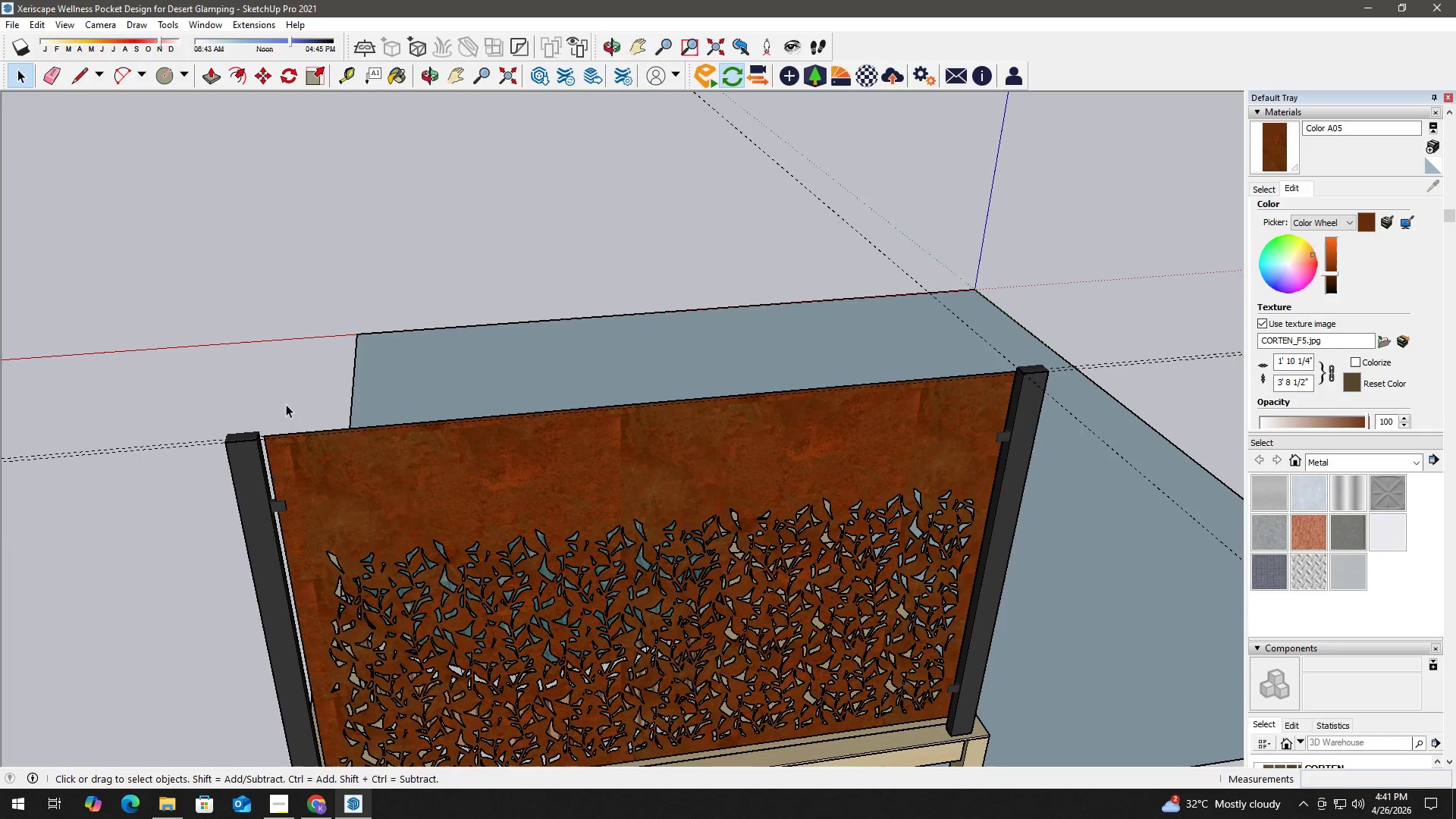 
key(Escape)
 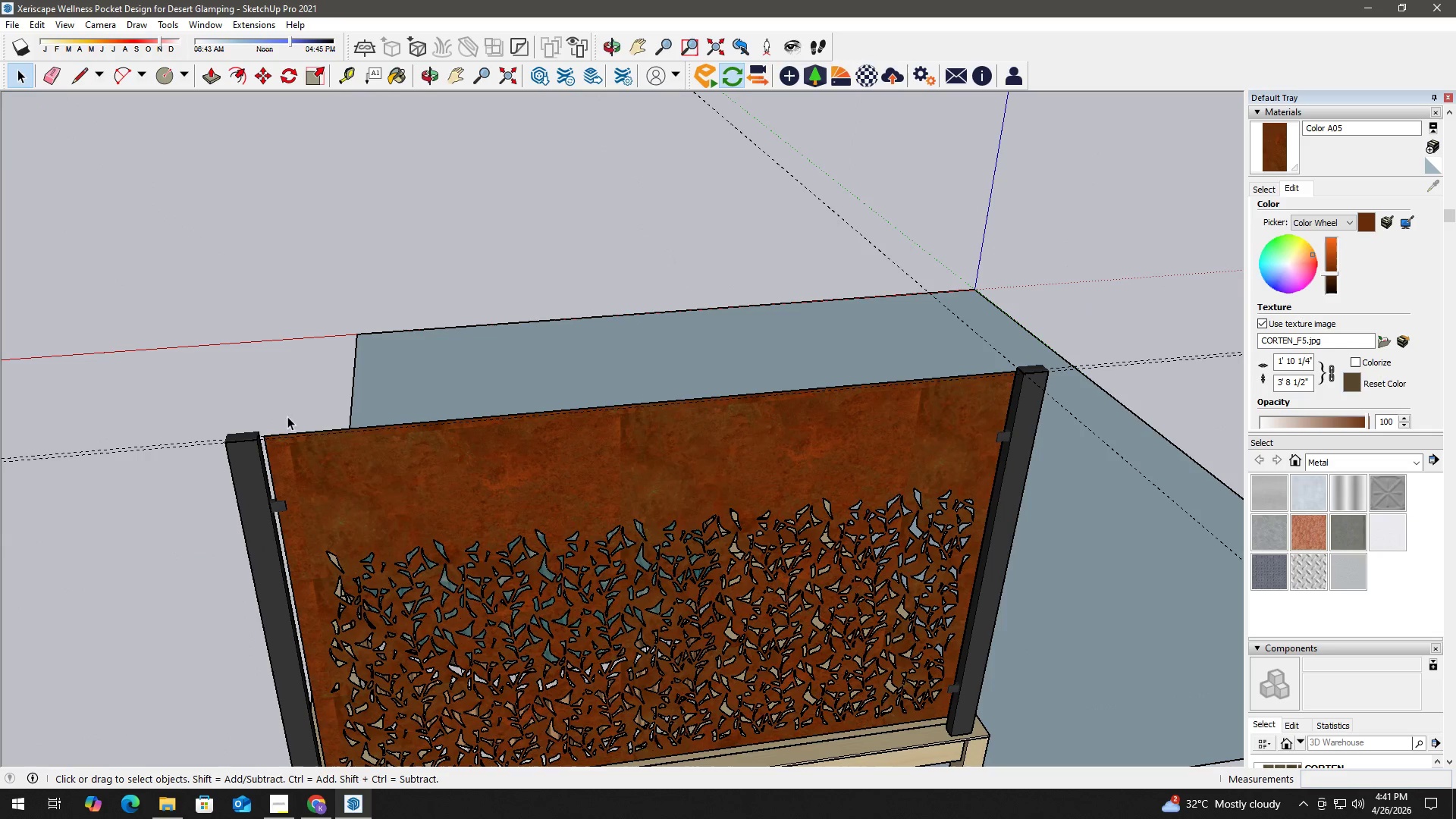 
key(Escape)
 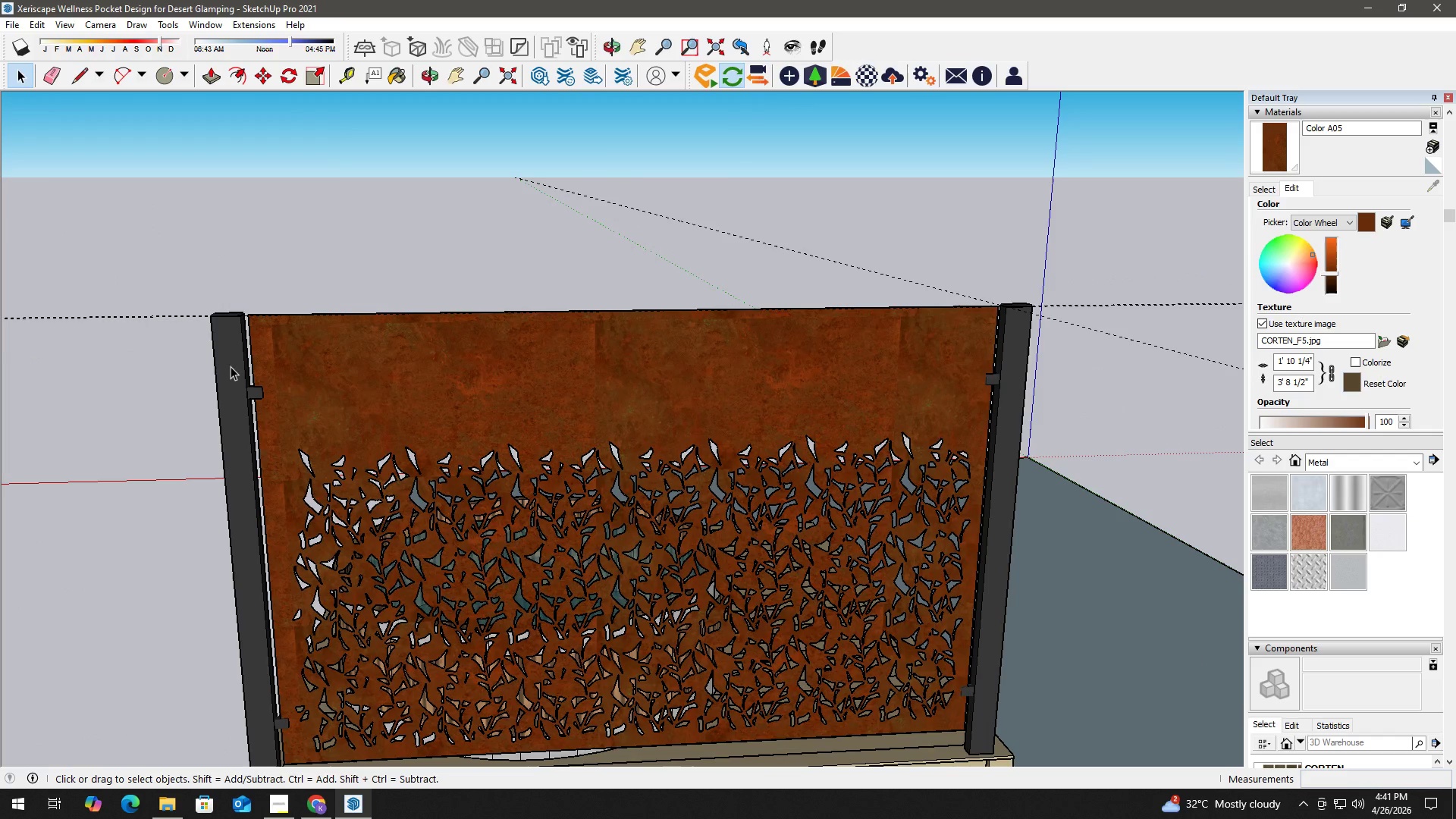 
key(H)
 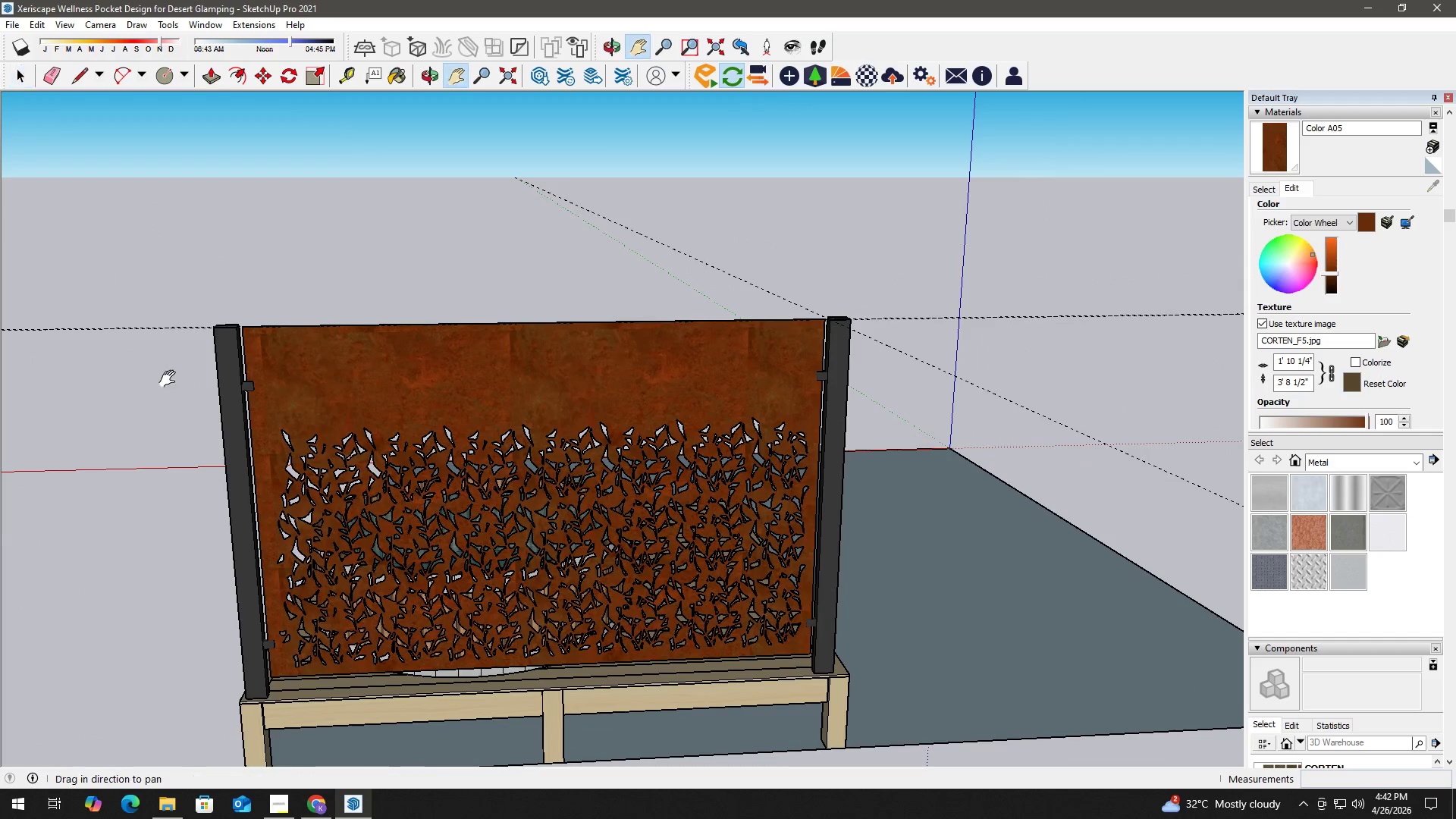 
left_click_drag(start_coordinate=[171, 379], to_coordinate=[274, 367])
 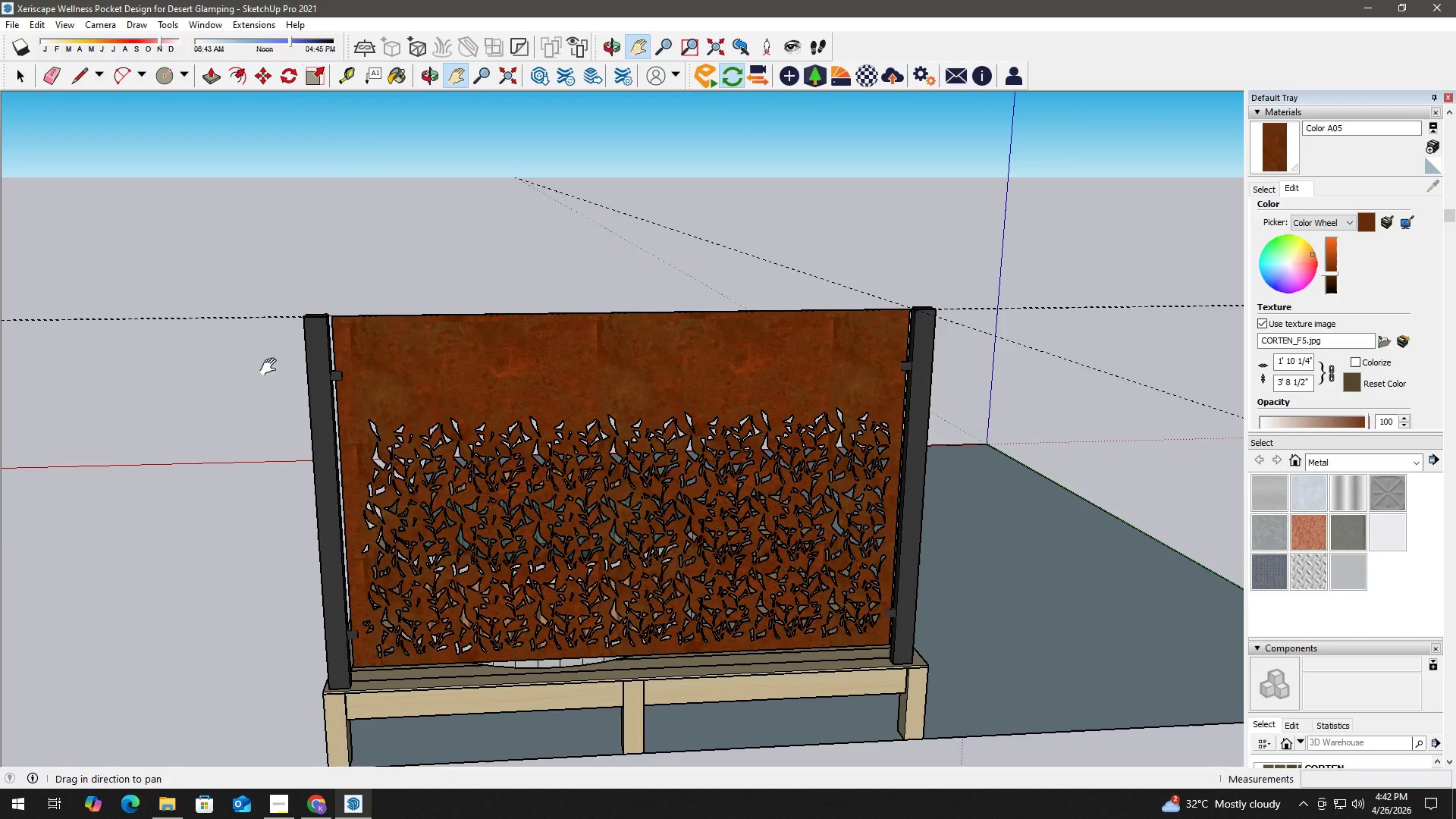 
key(Space)
 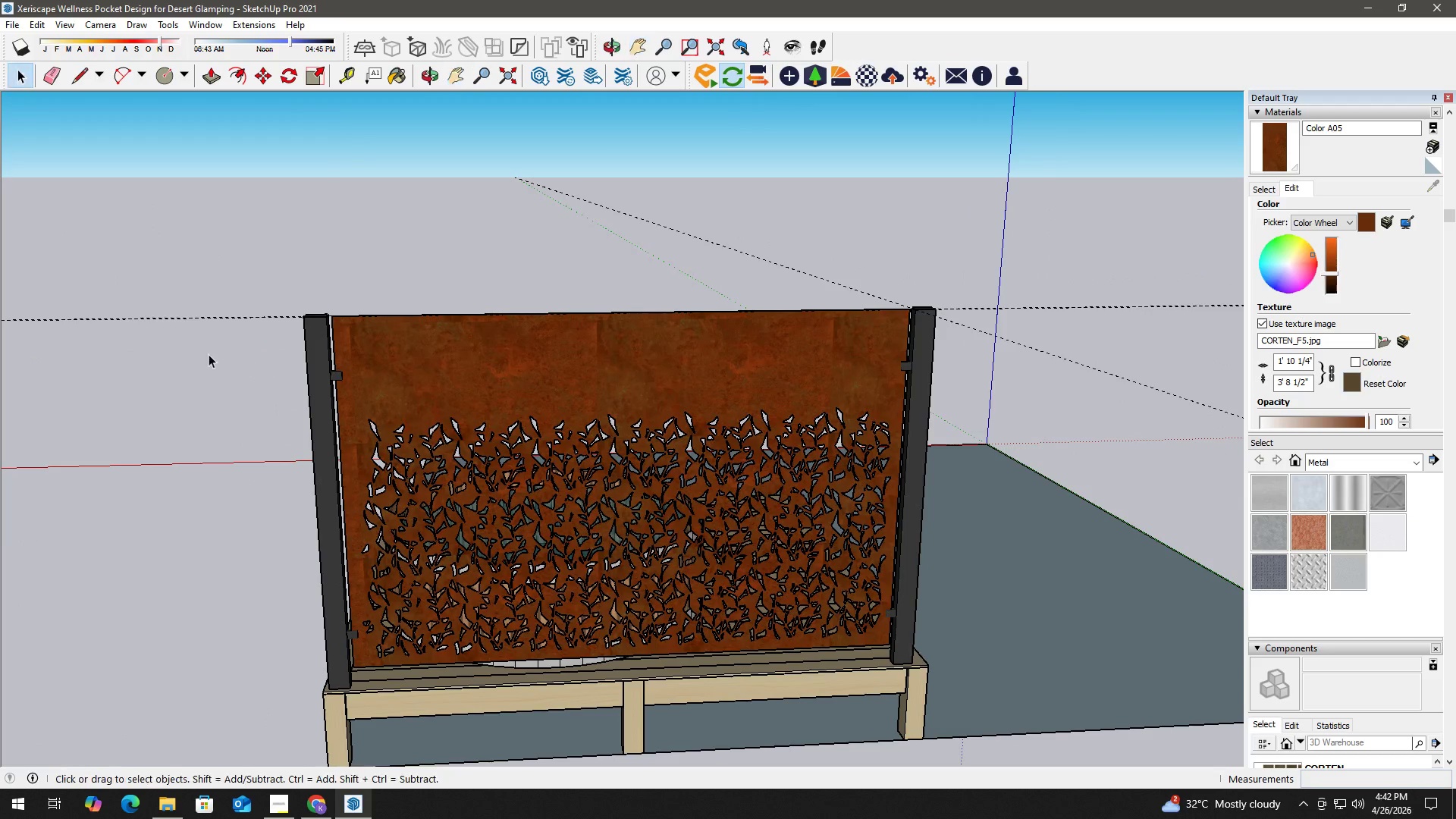 
key(E)
 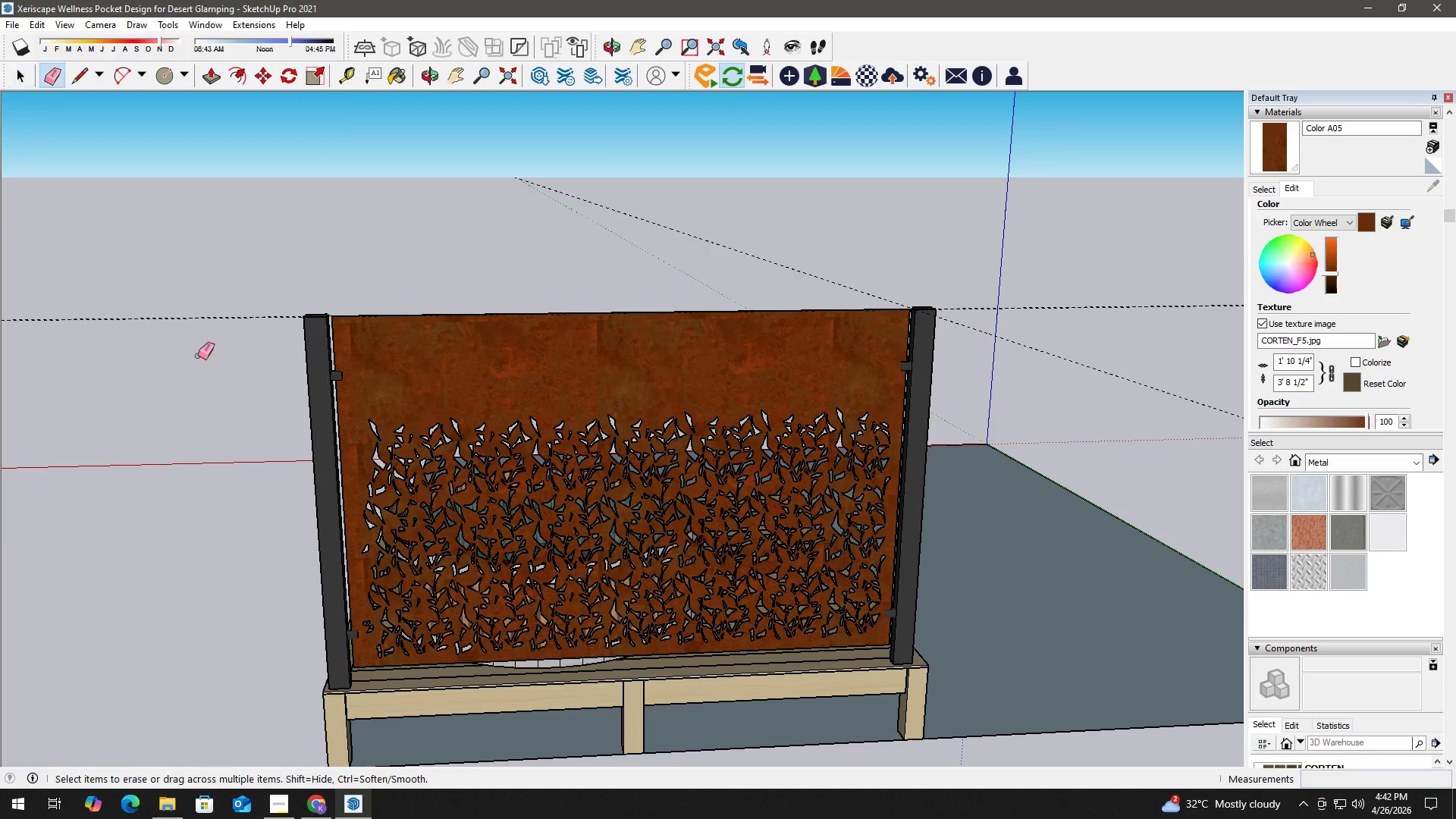 
left_click_drag(start_coordinate=[190, 350], to_coordinate=[164, 305])
 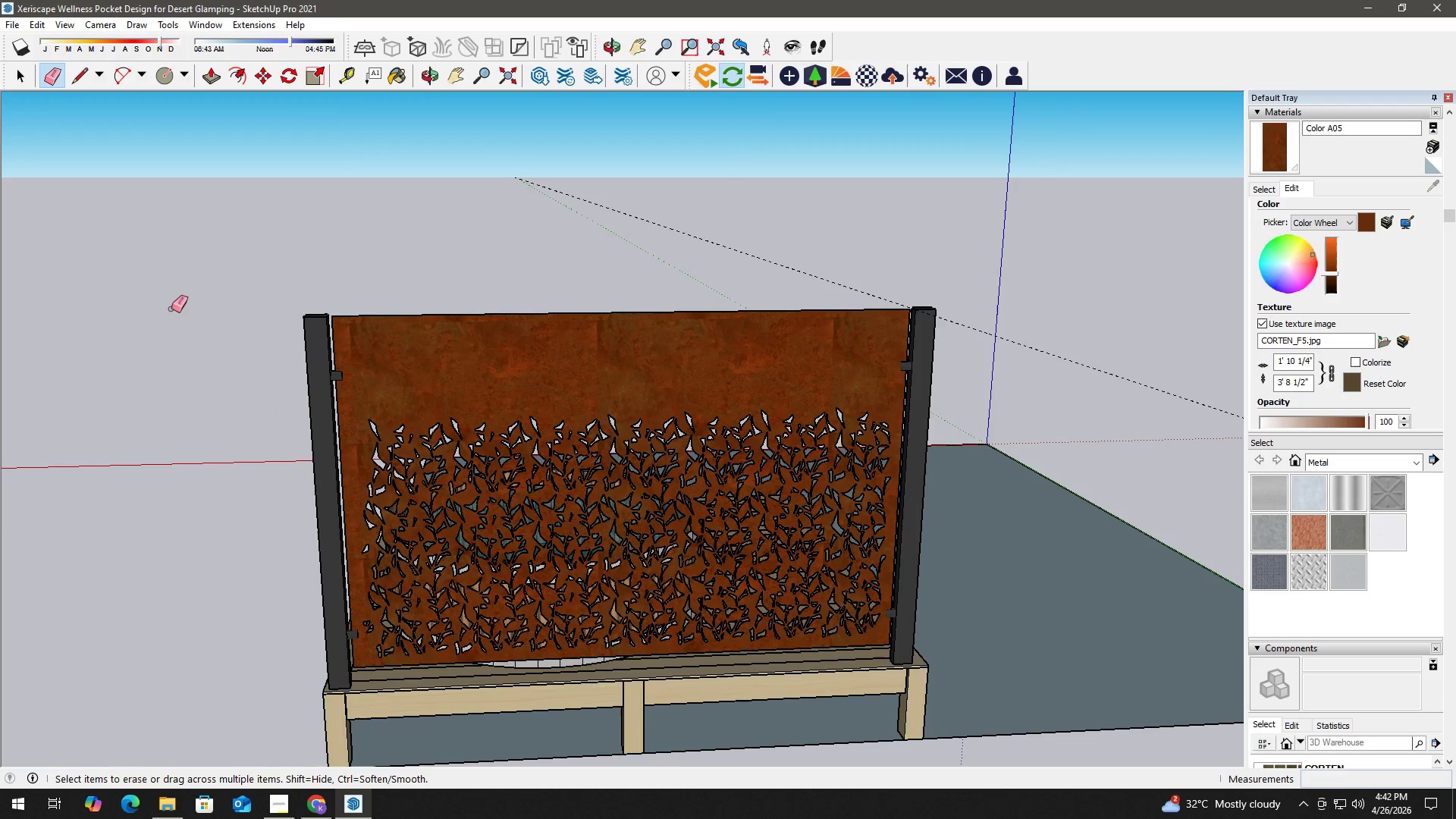 
key(Space)
 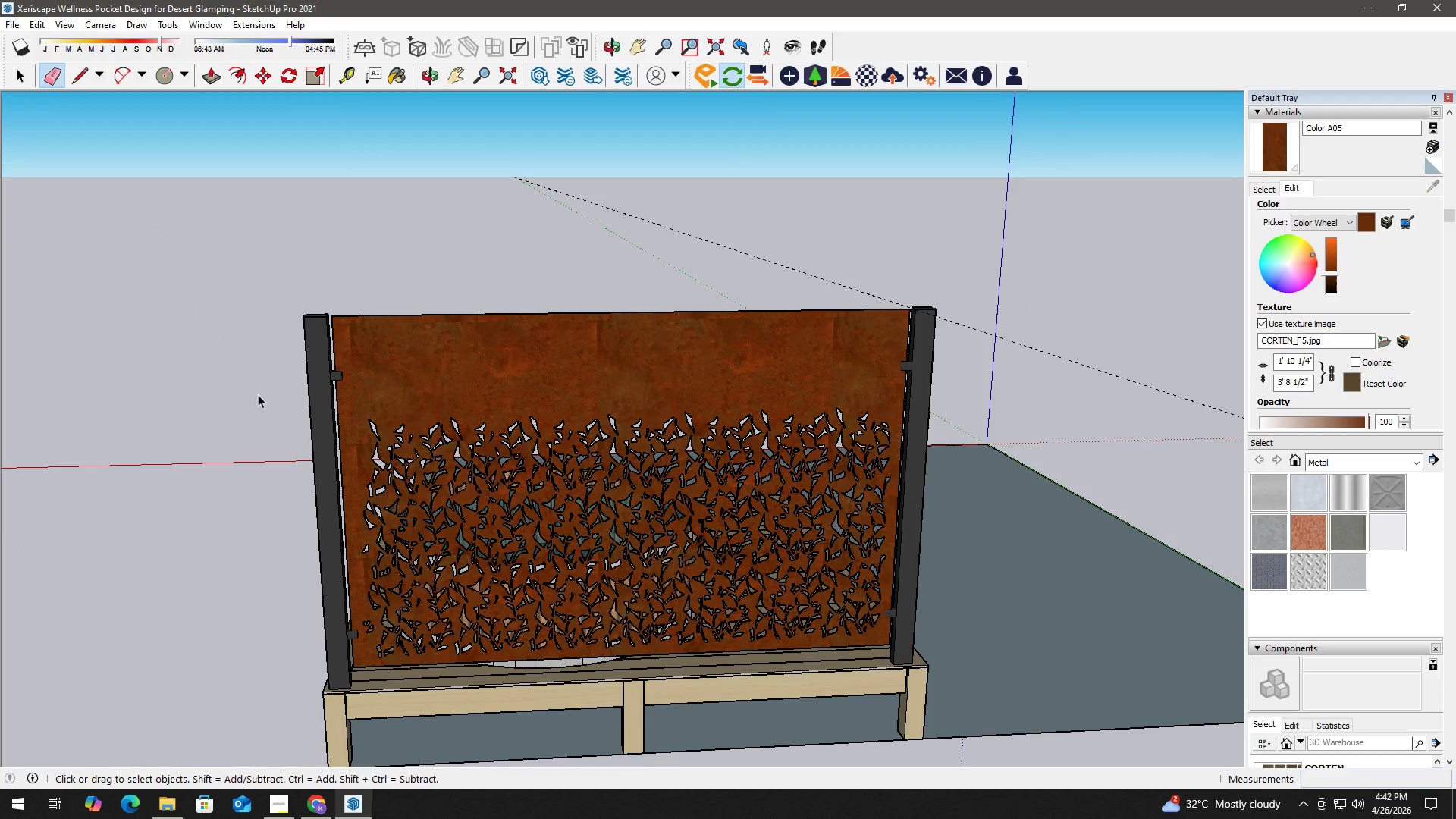 
key(E)
 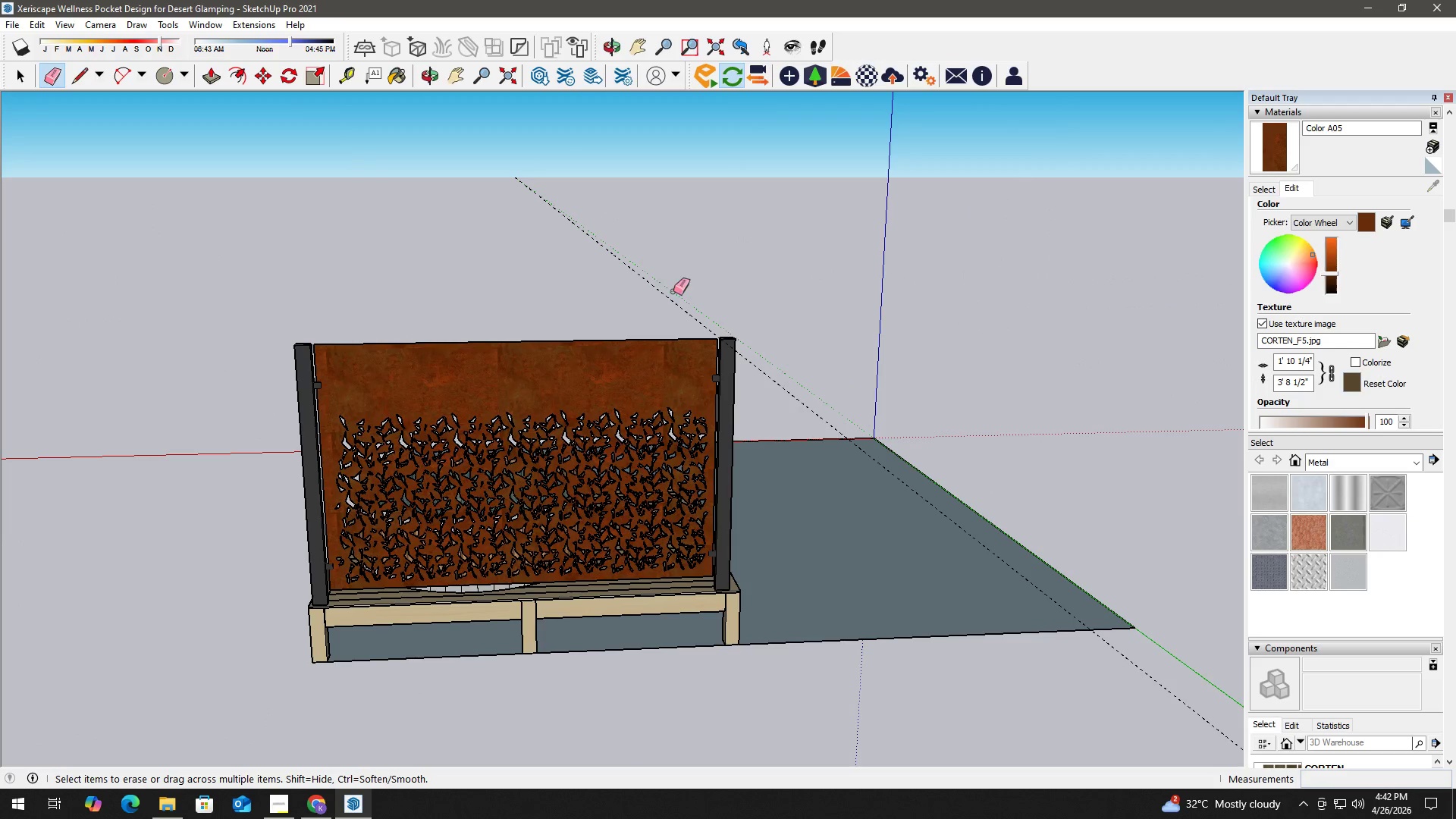 
left_click_drag(start_coordinate=[674, 291], to_coordinate=[602, 298])
 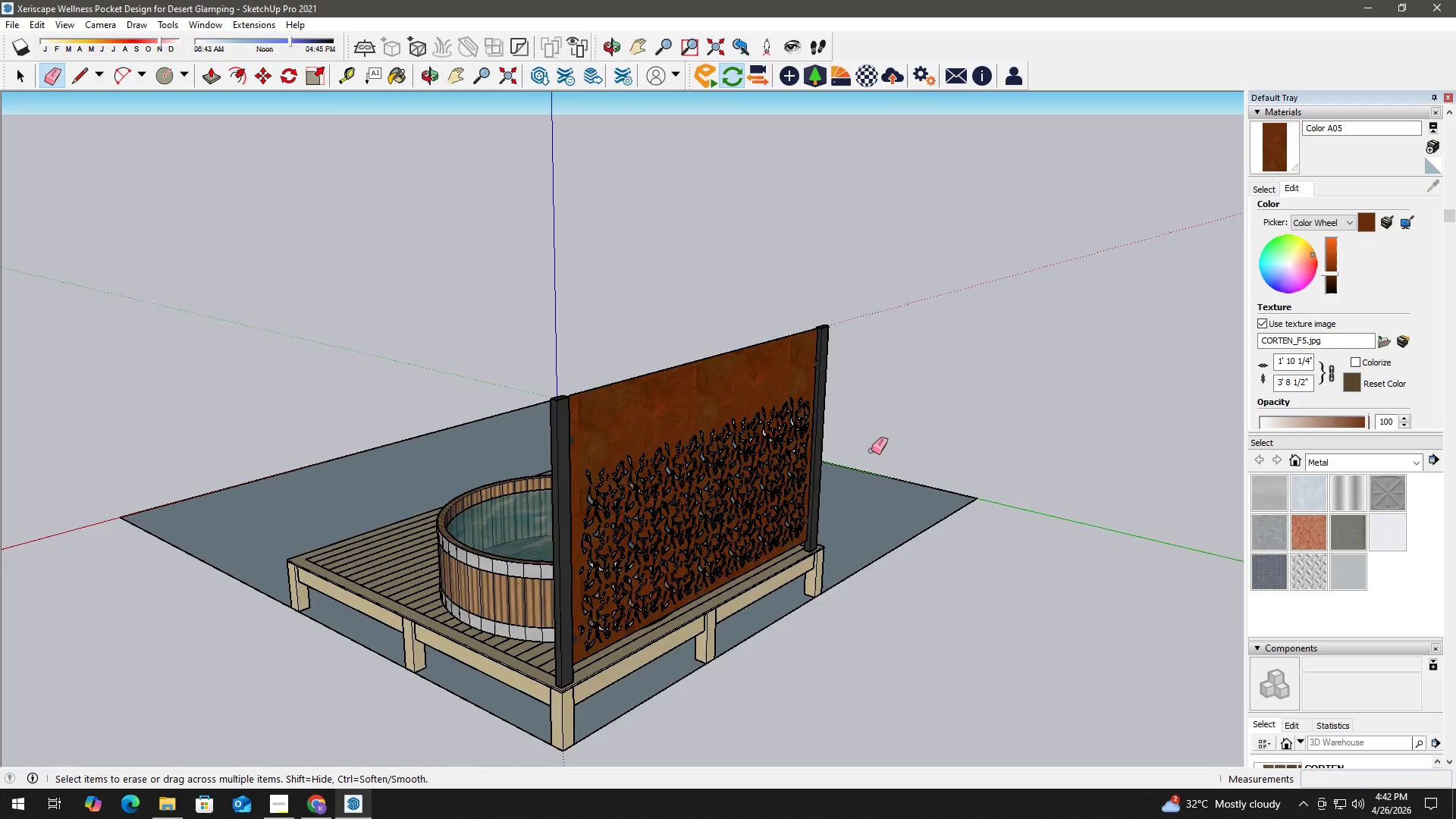 
key(Space)
 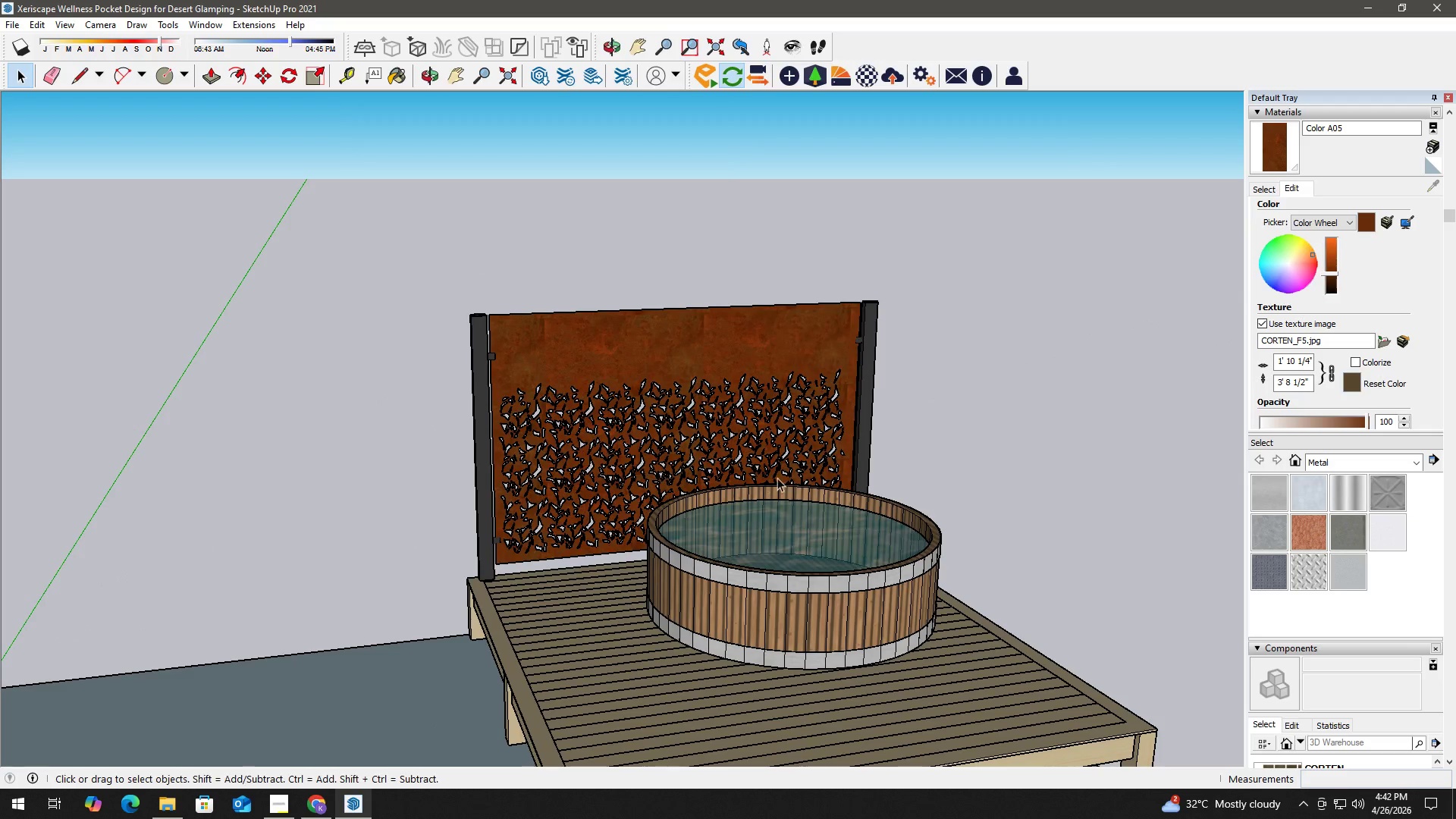 
key(H)
 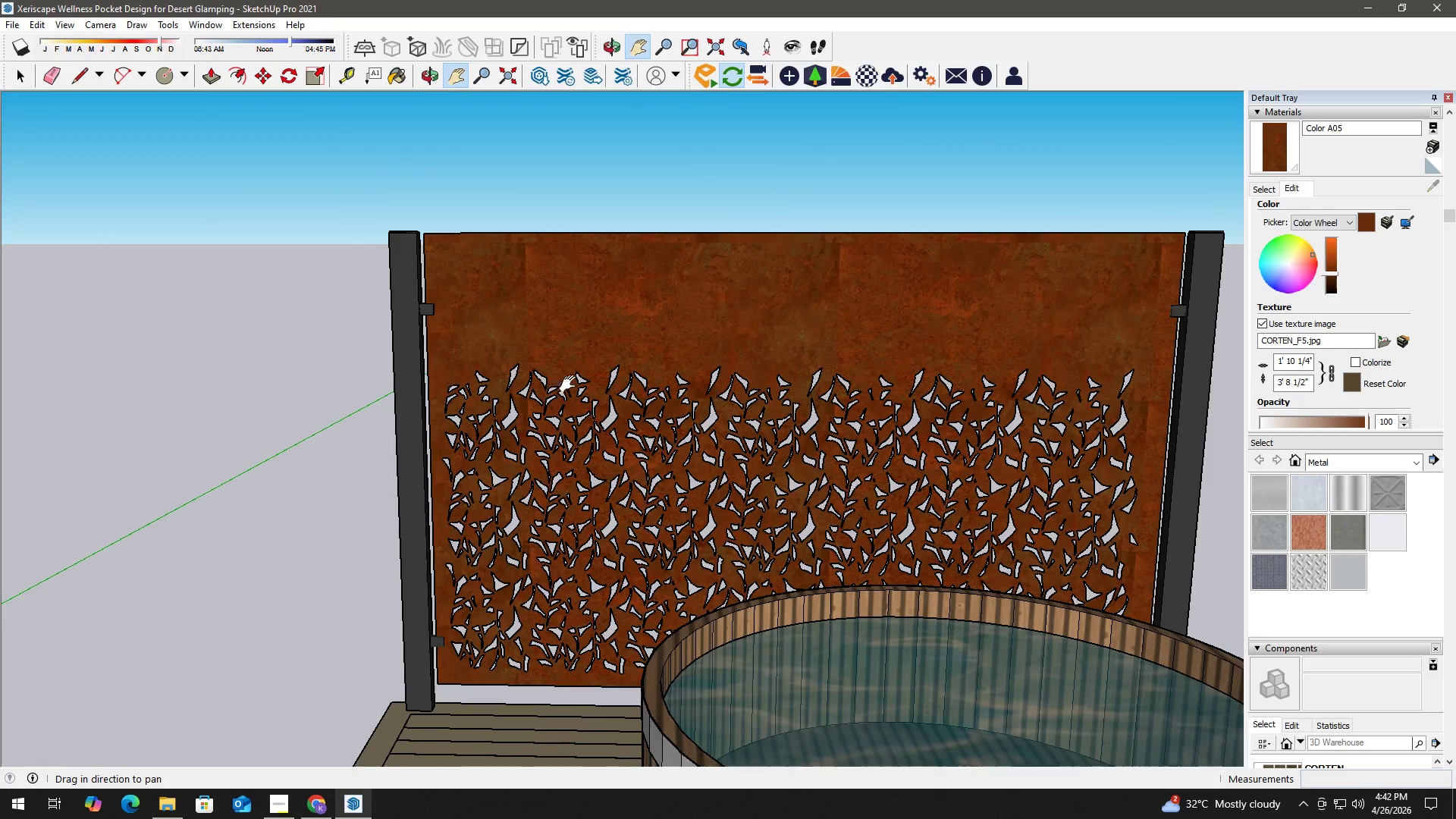 
left_click_drag(start_coordinate=[573, 383], to_coordinate=[423, 369])
 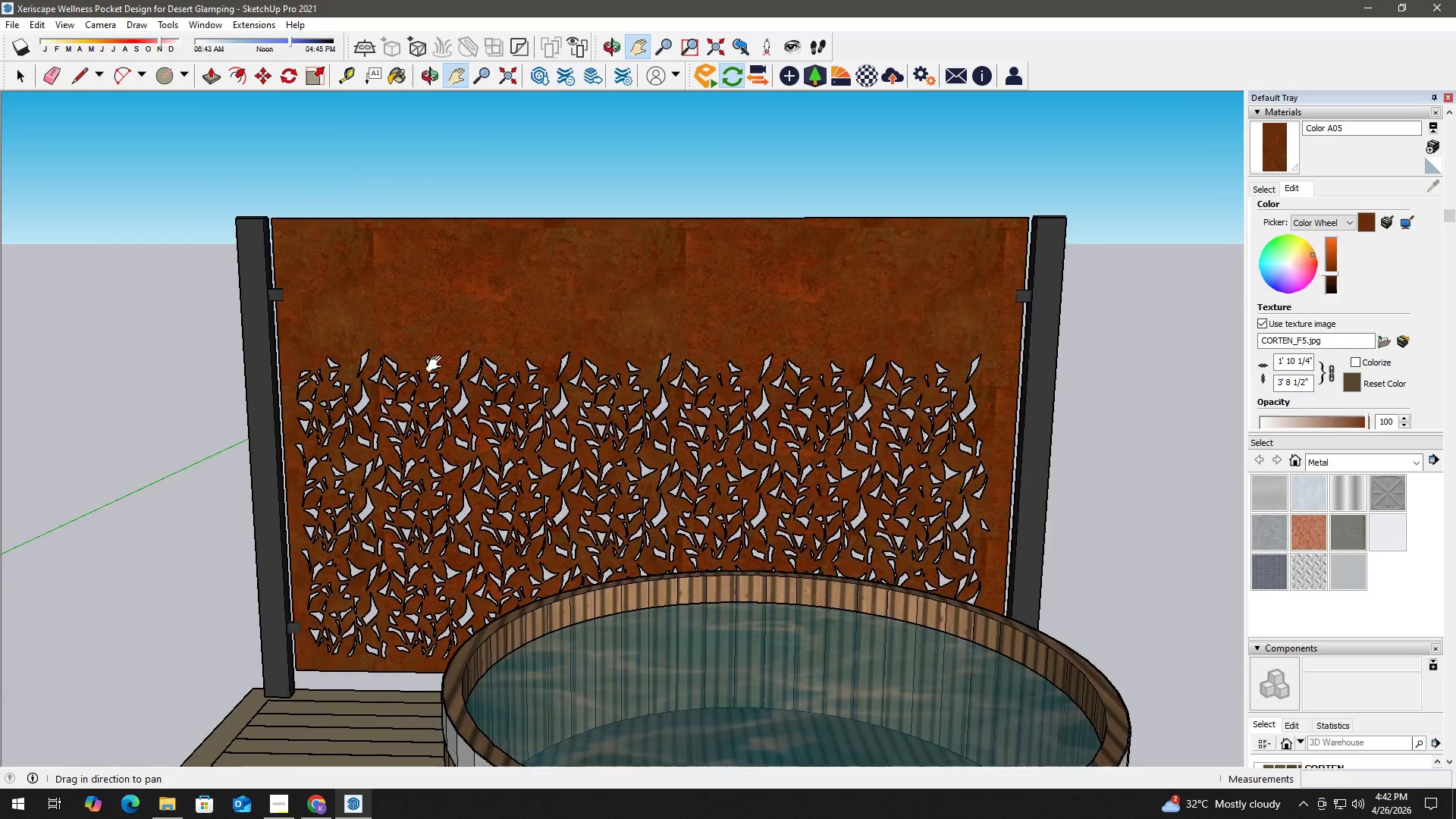 
key(Space)
 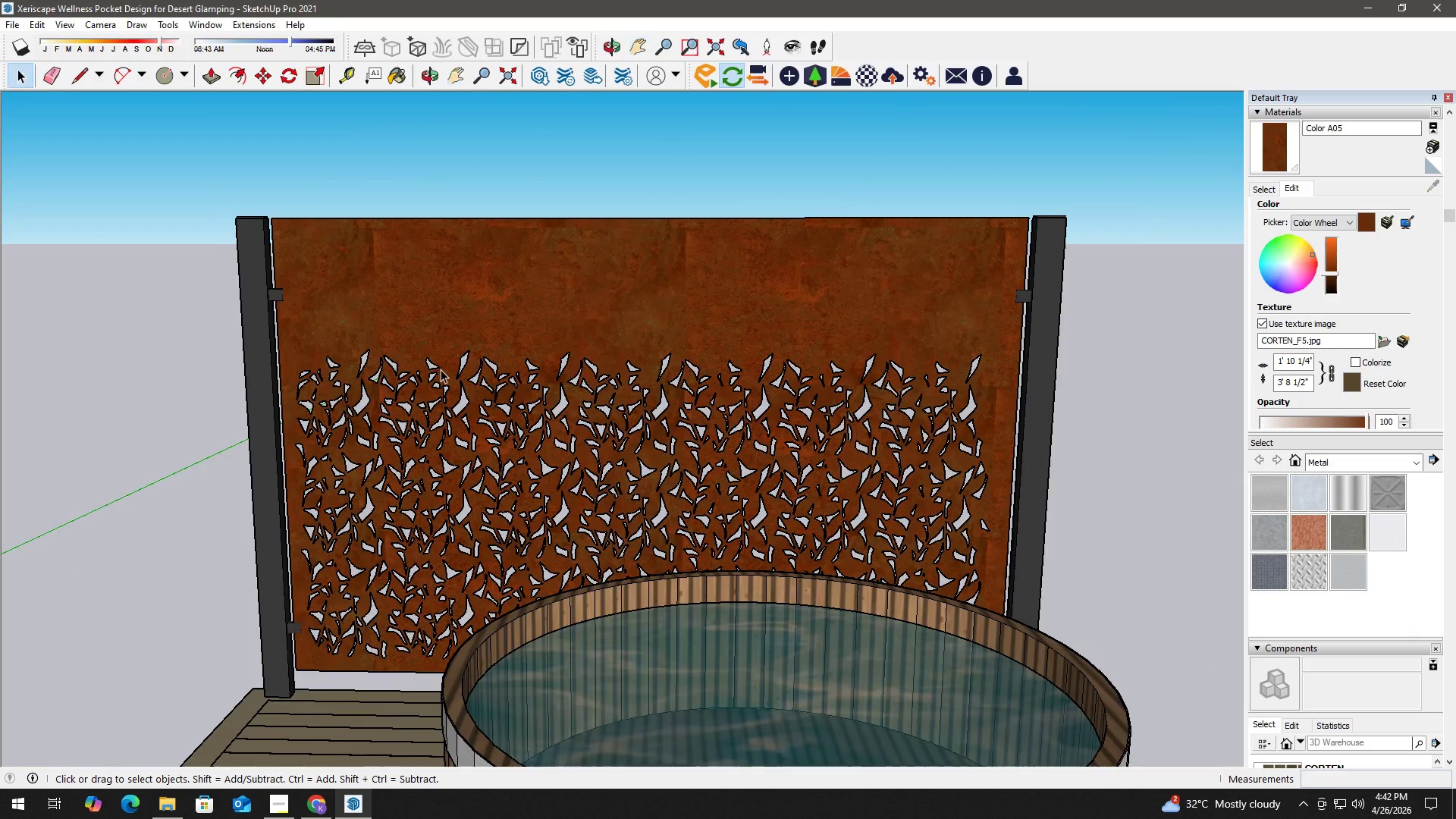 
left_click([287, 814])